 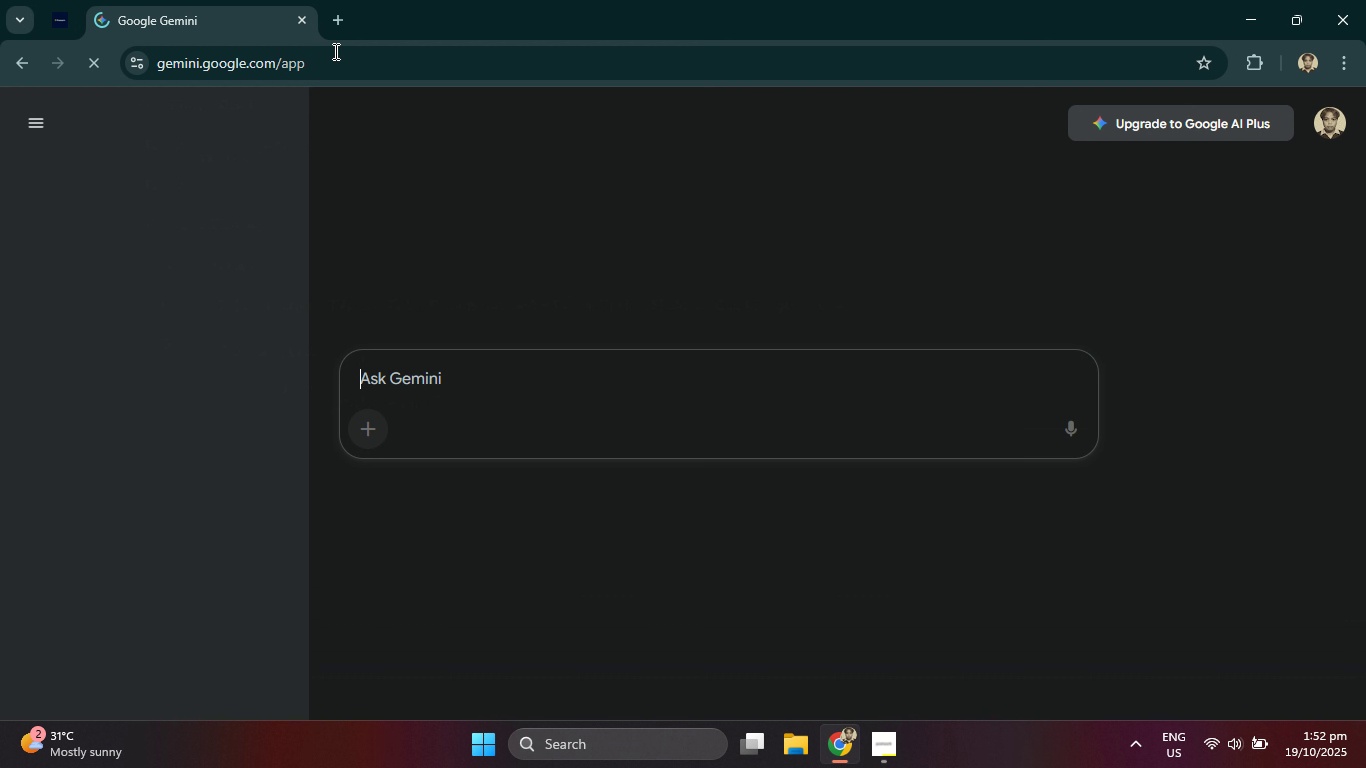 
left_click([578, 389])
 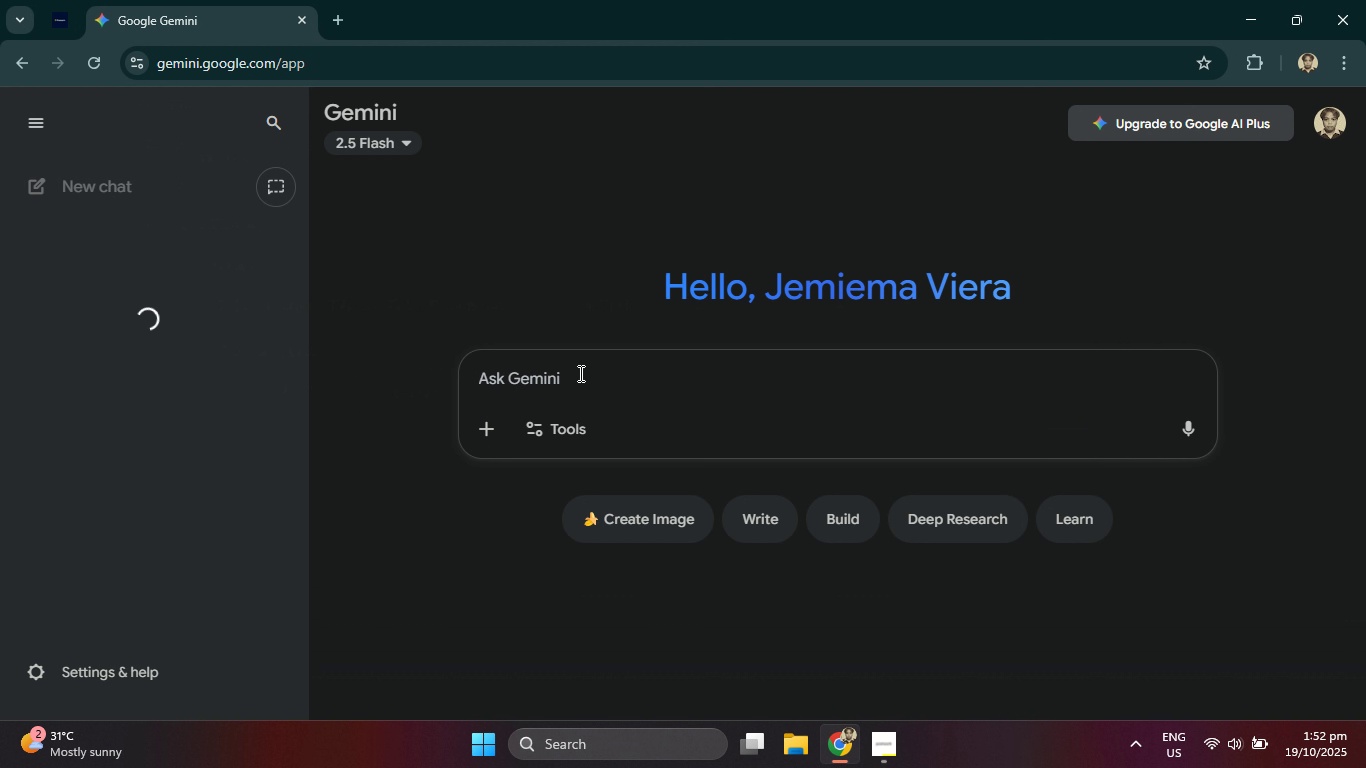 
hold_key(key=ControlLeft, duration=1.52)
 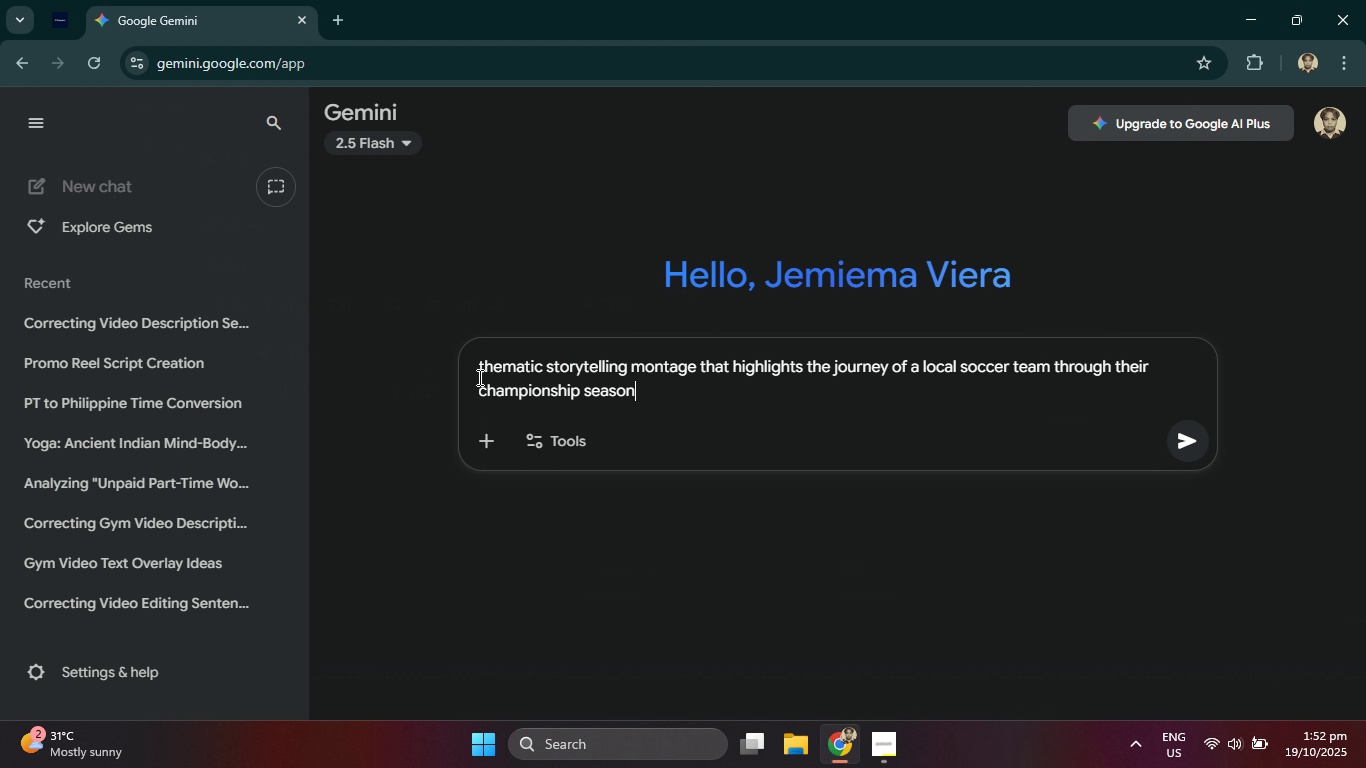 
key(Control+ControlLeft)
 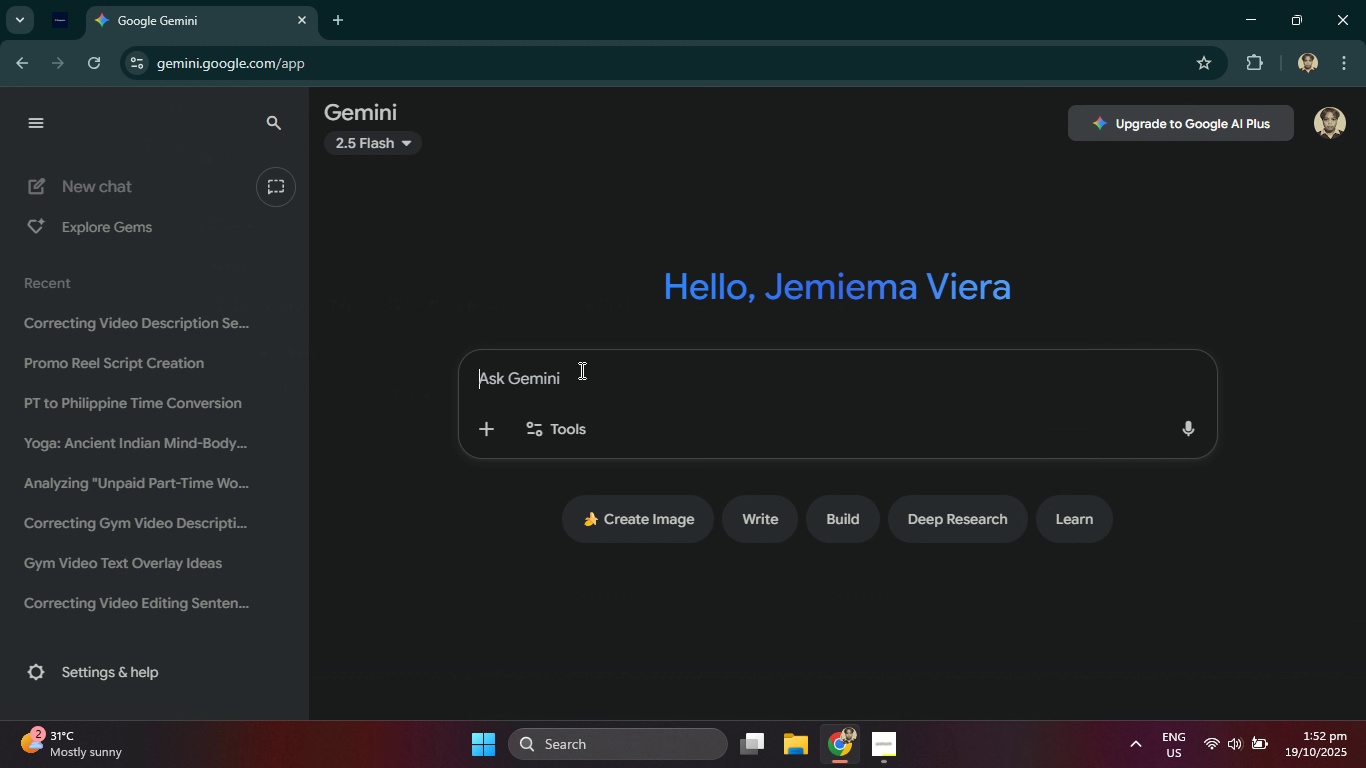 
key(Control+ControlLeft)
 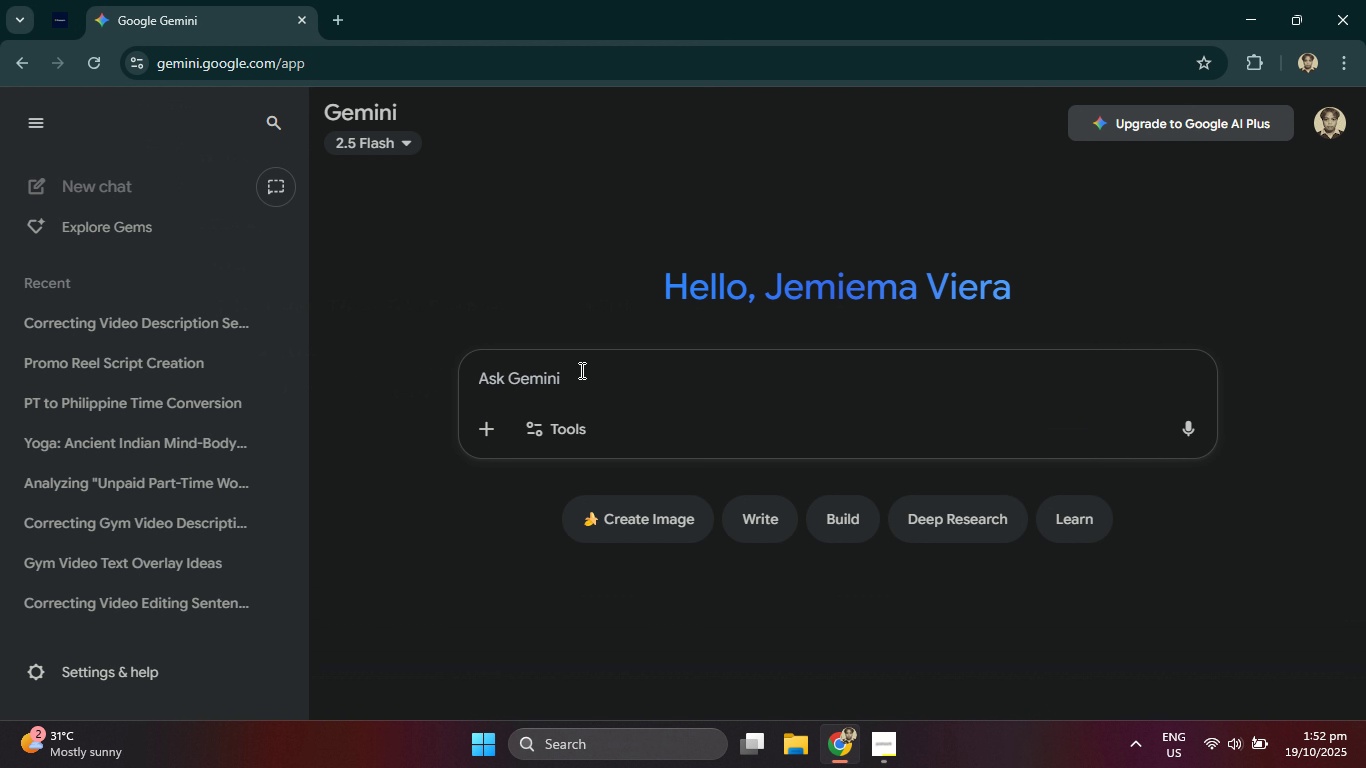 
key(Control+V)
 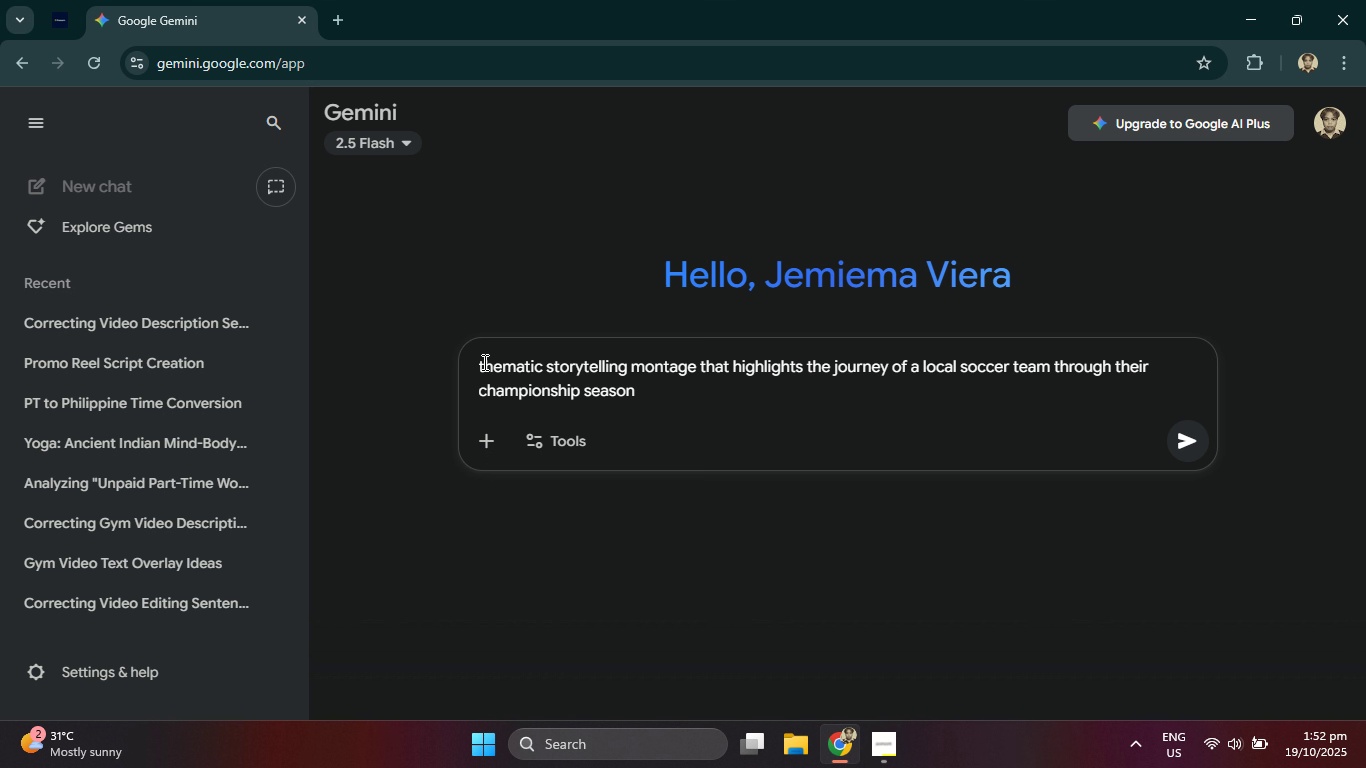 
type(make a script about )
 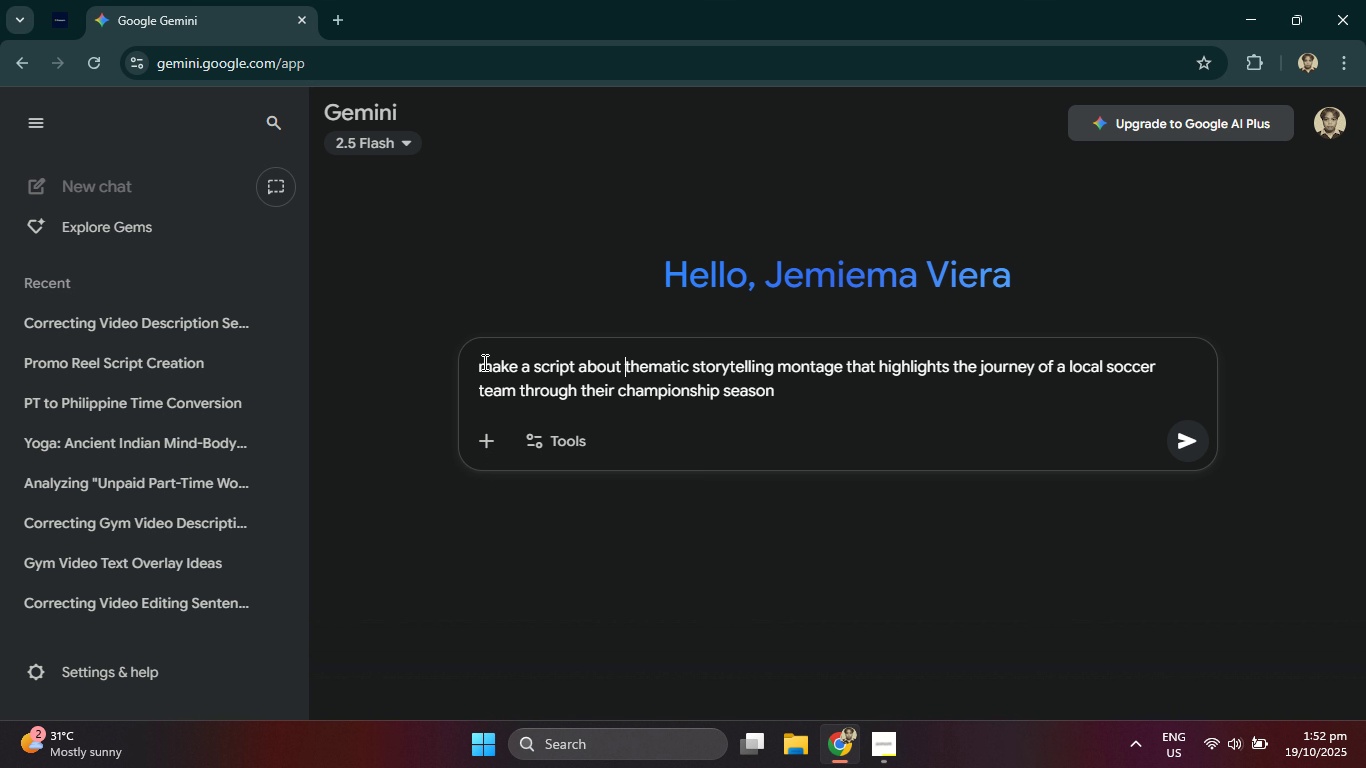 
key(Enter)
 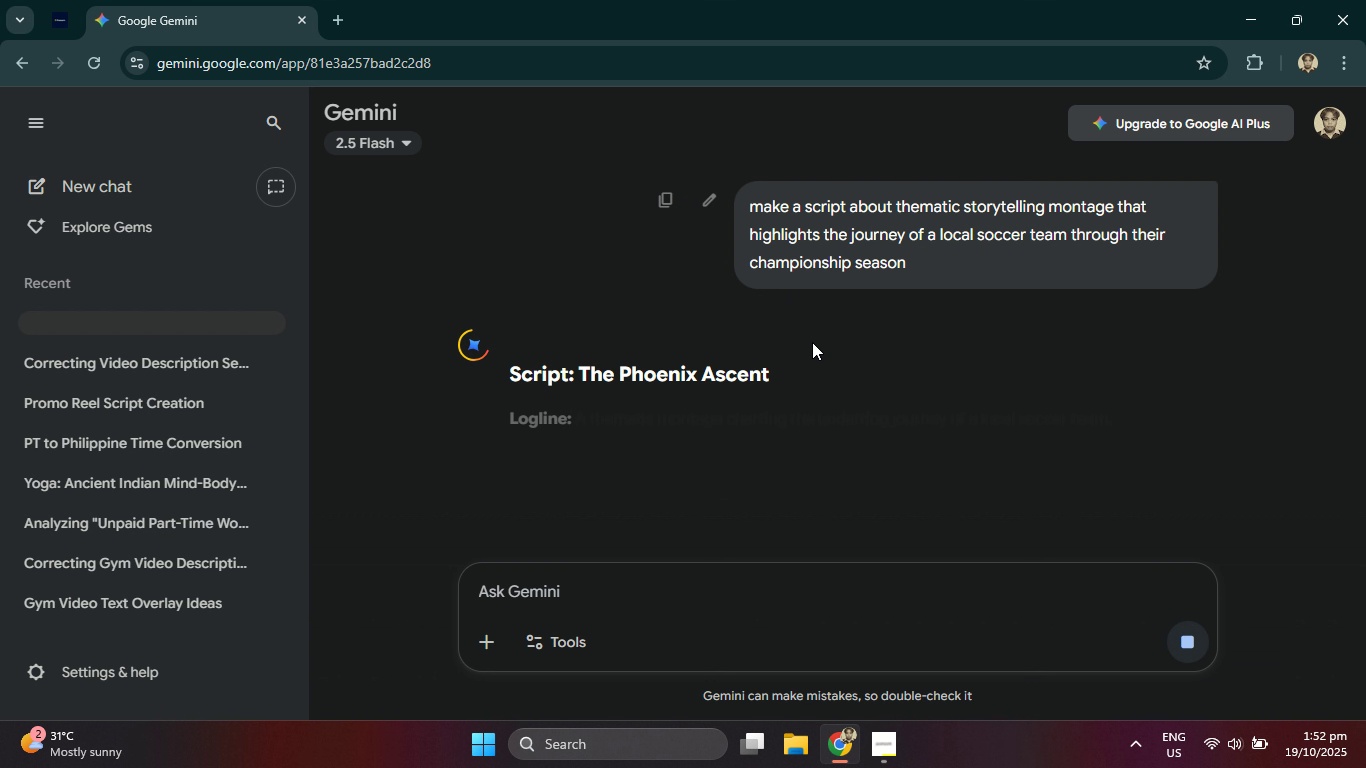 
scroll: coordinate [886, 388], scroll_direction: down, amount: 9.0
 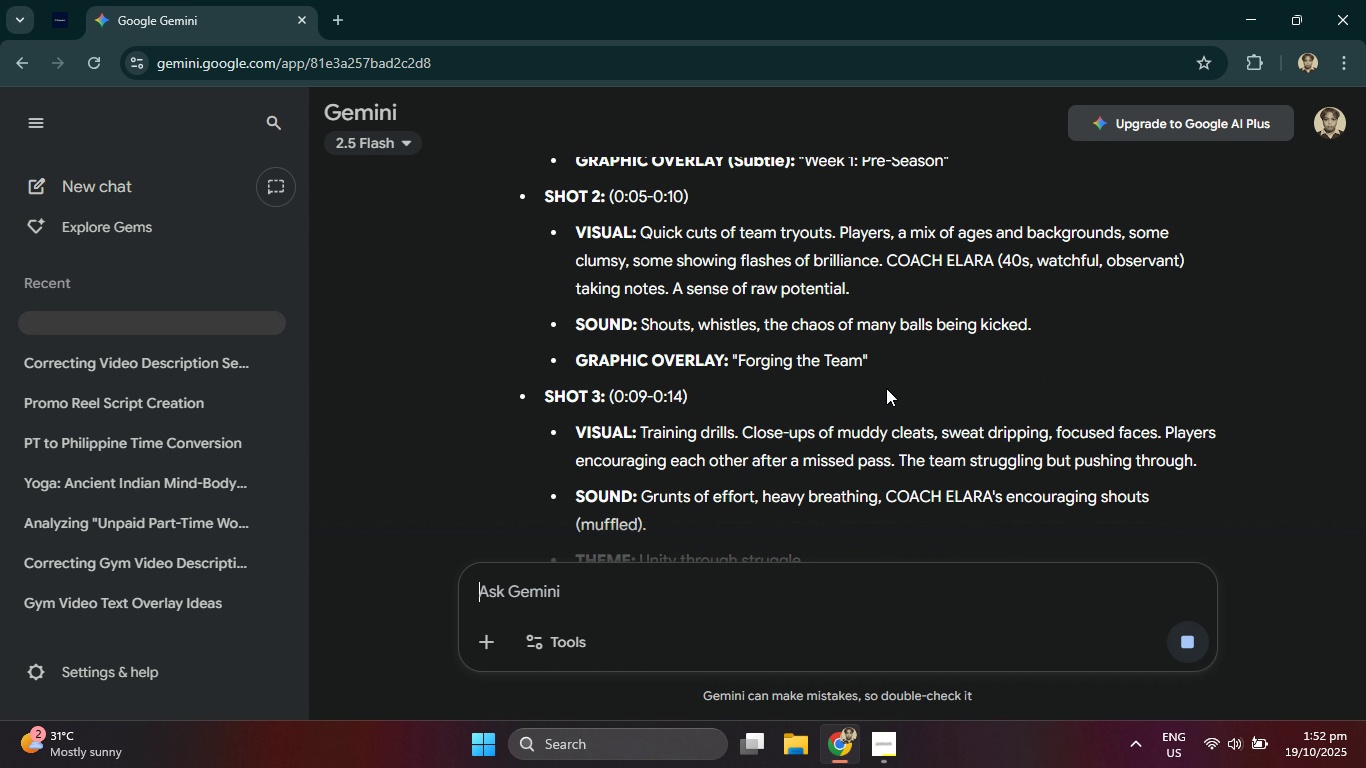 
scroll: coordinate [886, 388], scroll_direction: up, amount: 11.0
 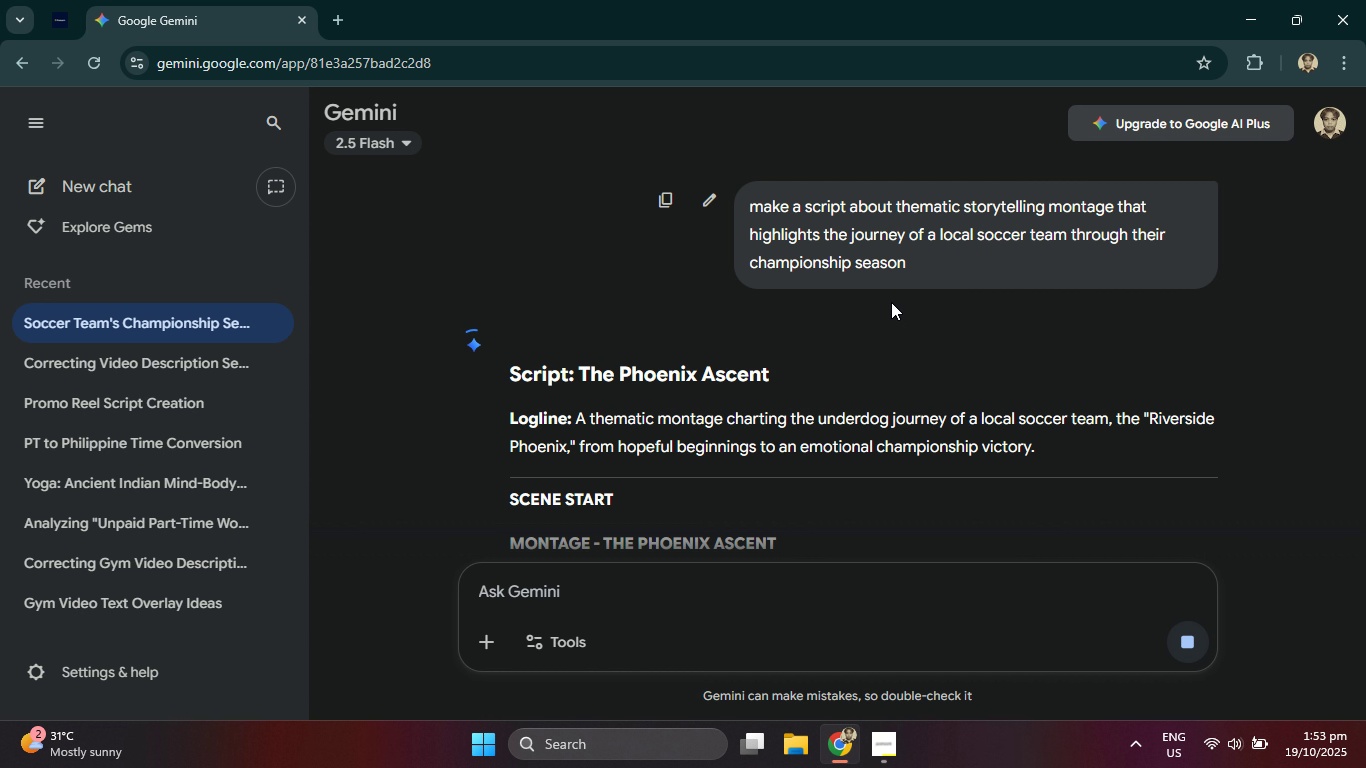 
wait(5.98)
 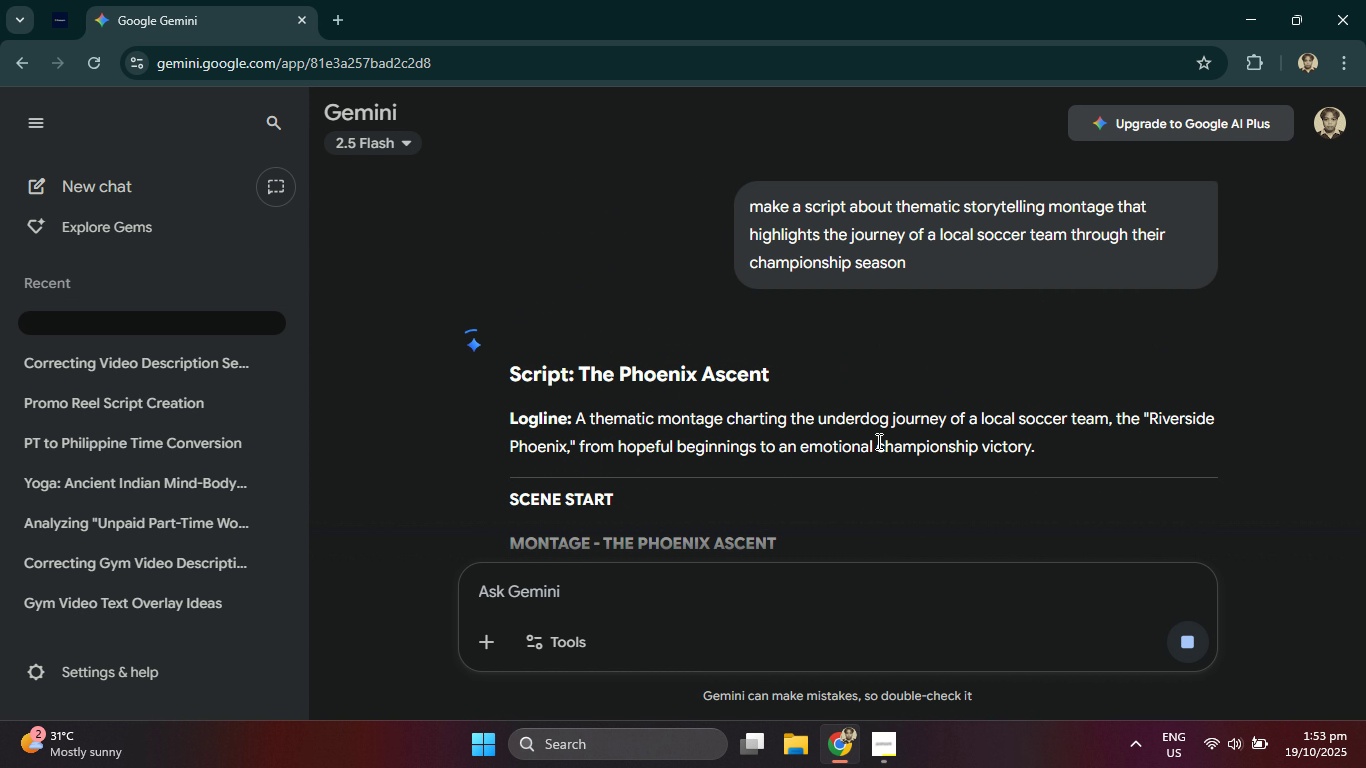 
scroll: coordinate [911, 307], scroll_direction: down, amount: 3.0
 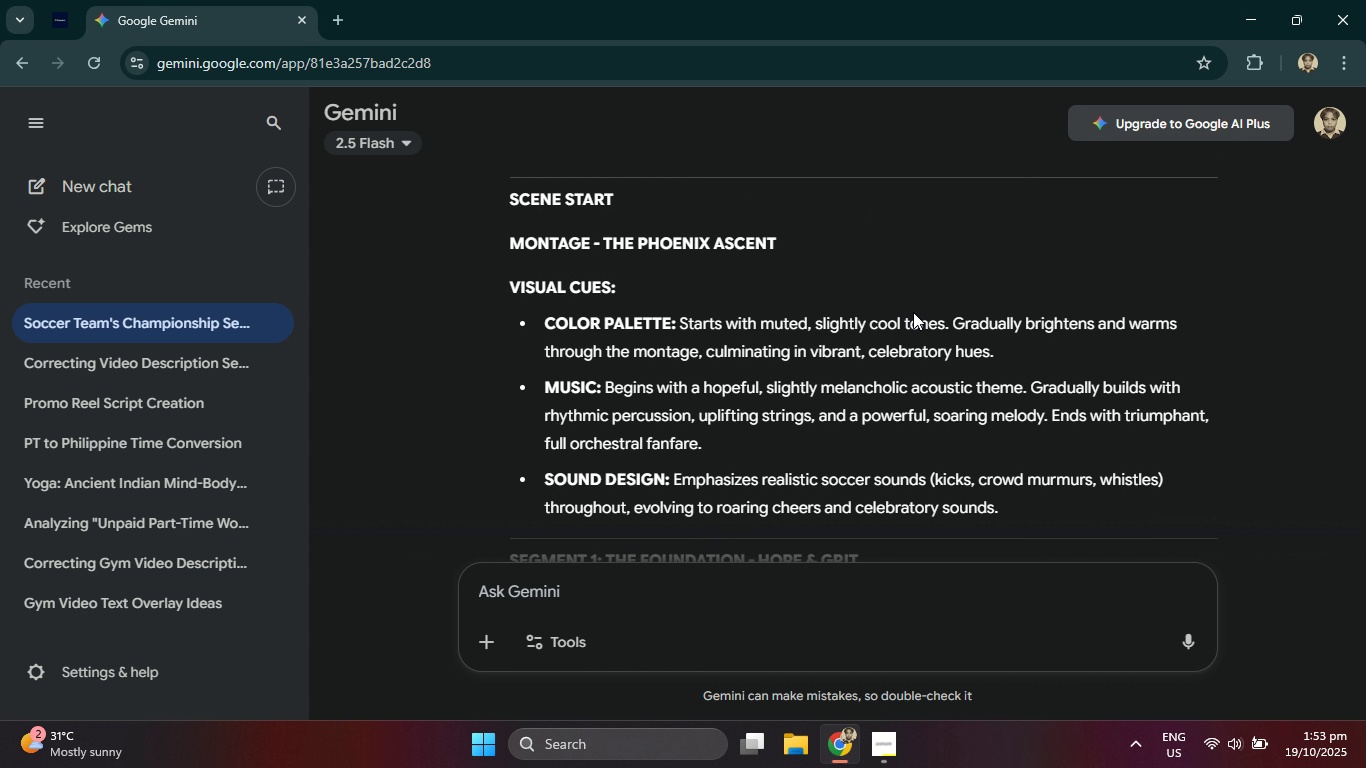 
scroll: coordinate [917, 312], scroll_direction: up, amount: 4.0
 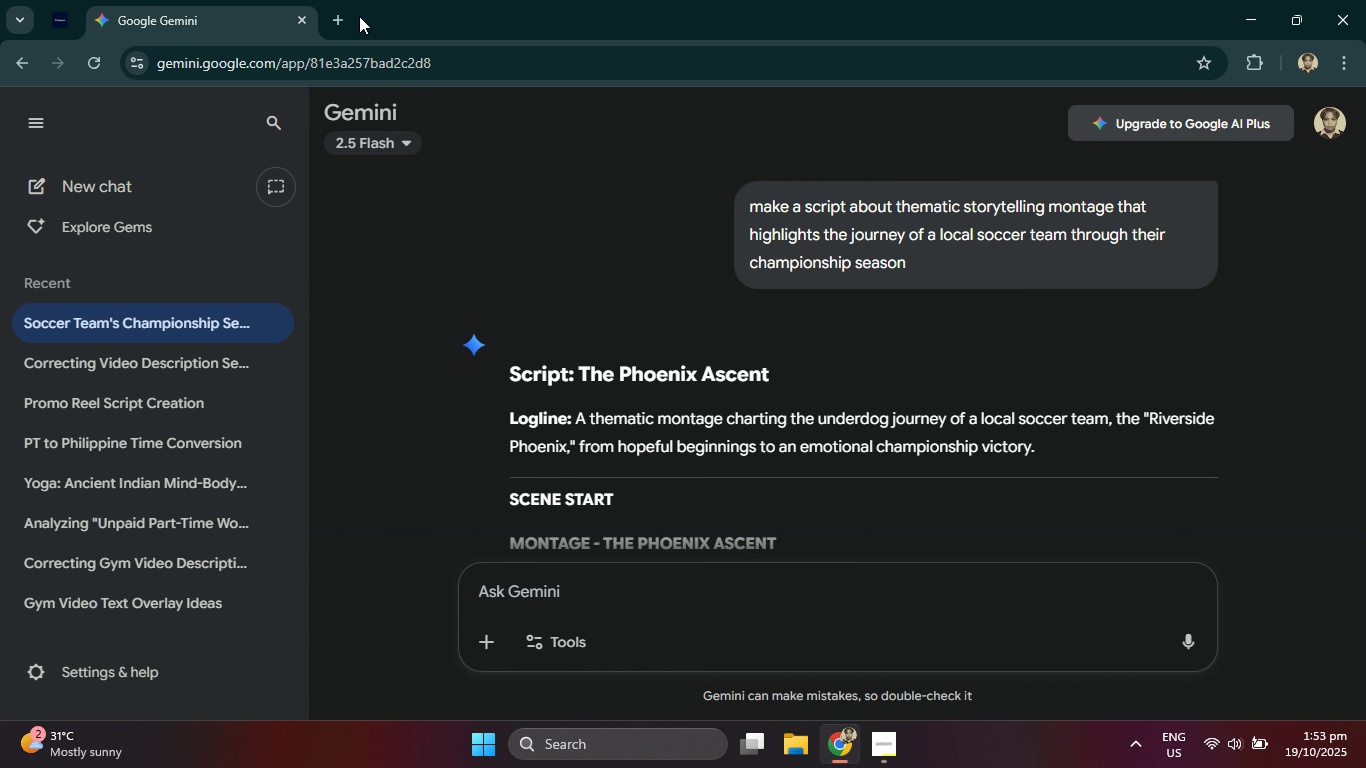 
double_click([357, 60])
 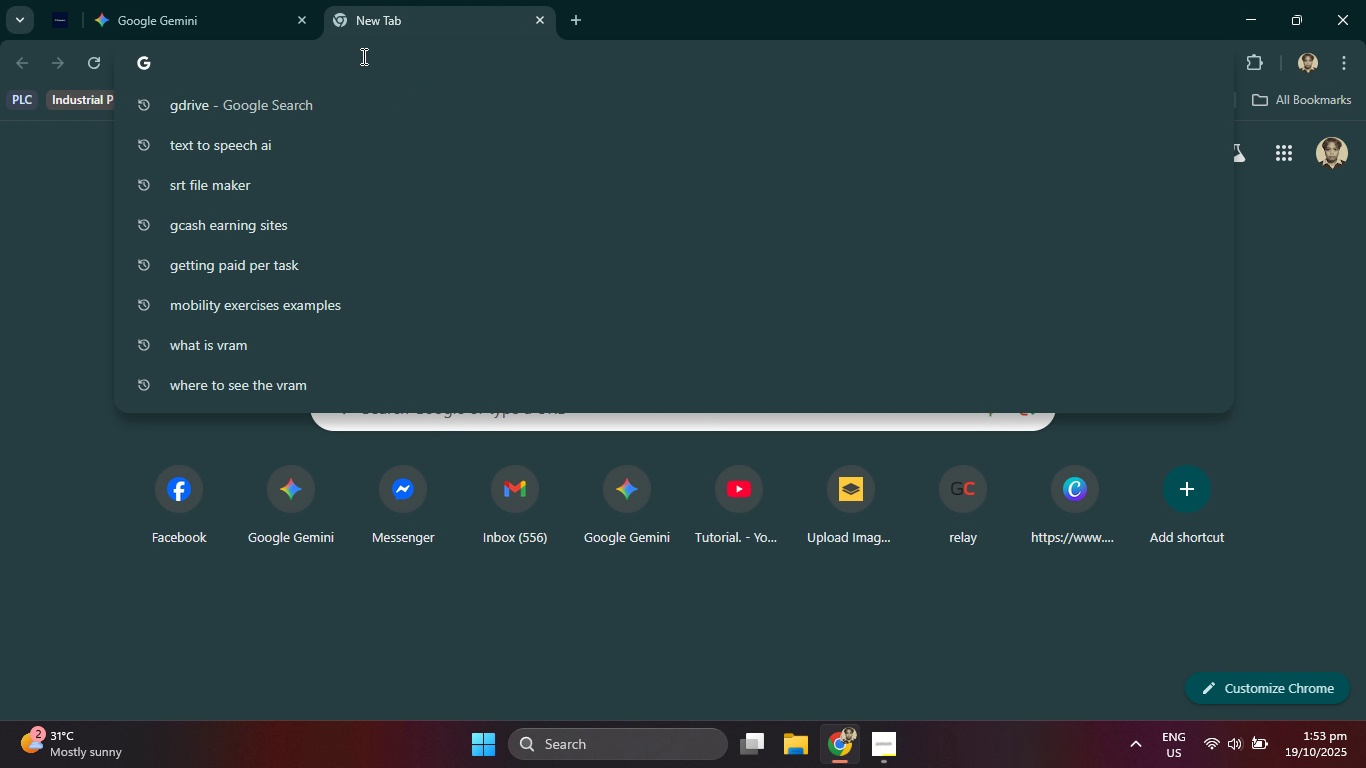 
type(what is themtic storytelling)
 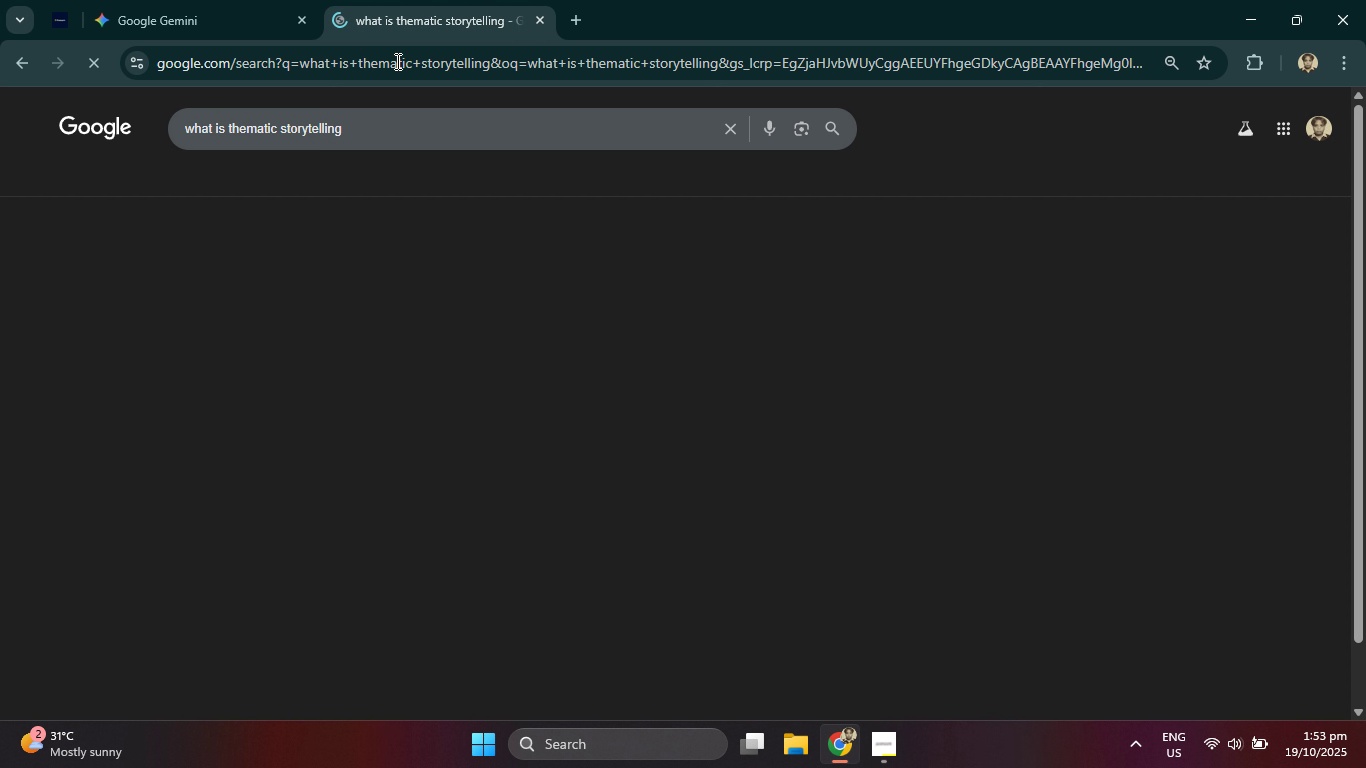 
key(Enter)
 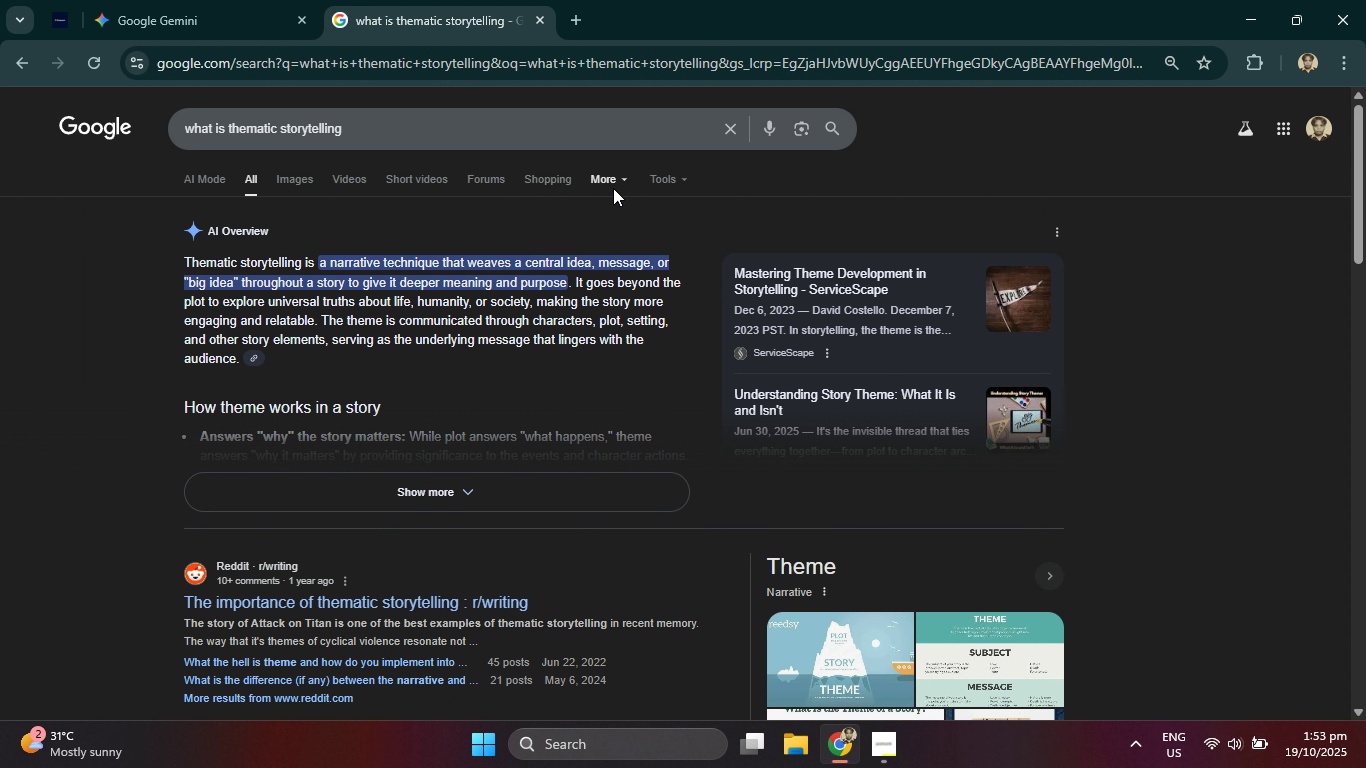 
wait(6.3)
 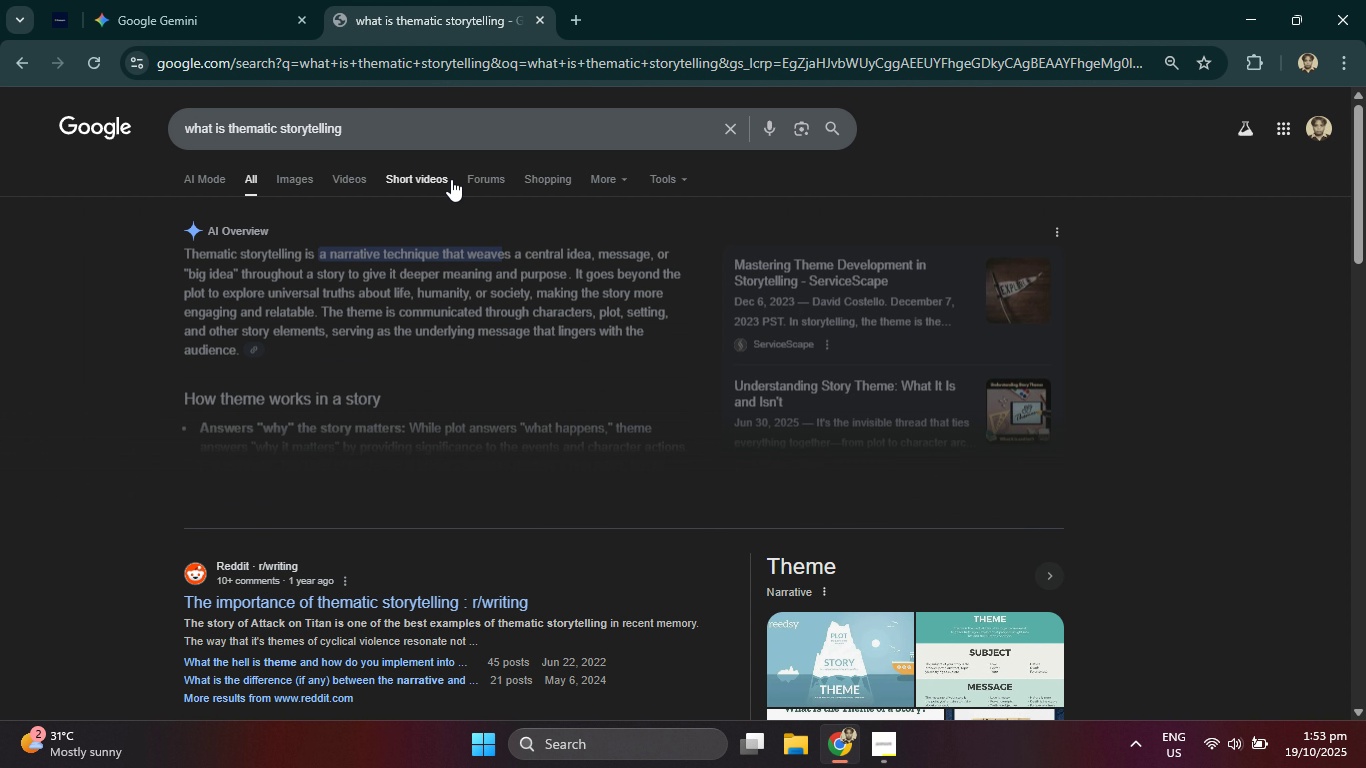 
left_click([532, 18])
 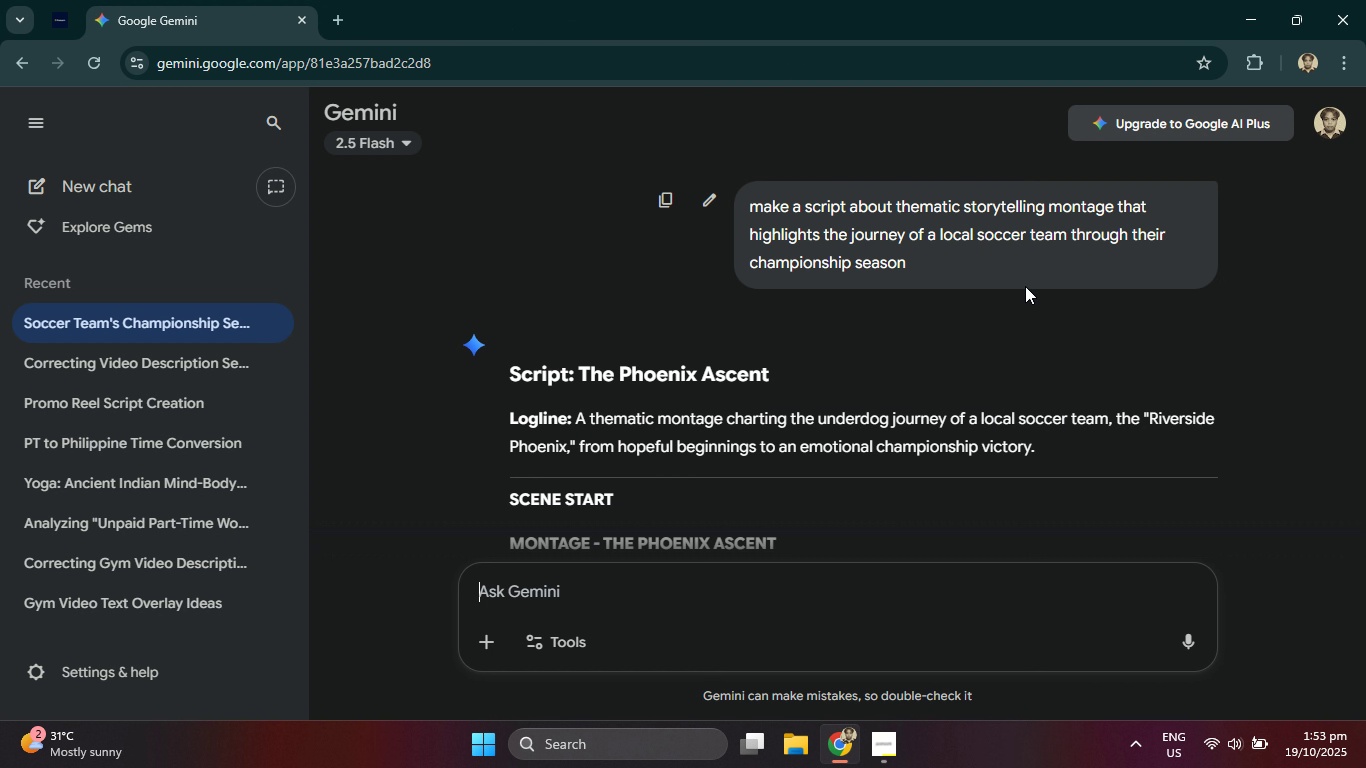 
scroll: coordinate [839, 421], scroll_direction: down, amount: 40.0
 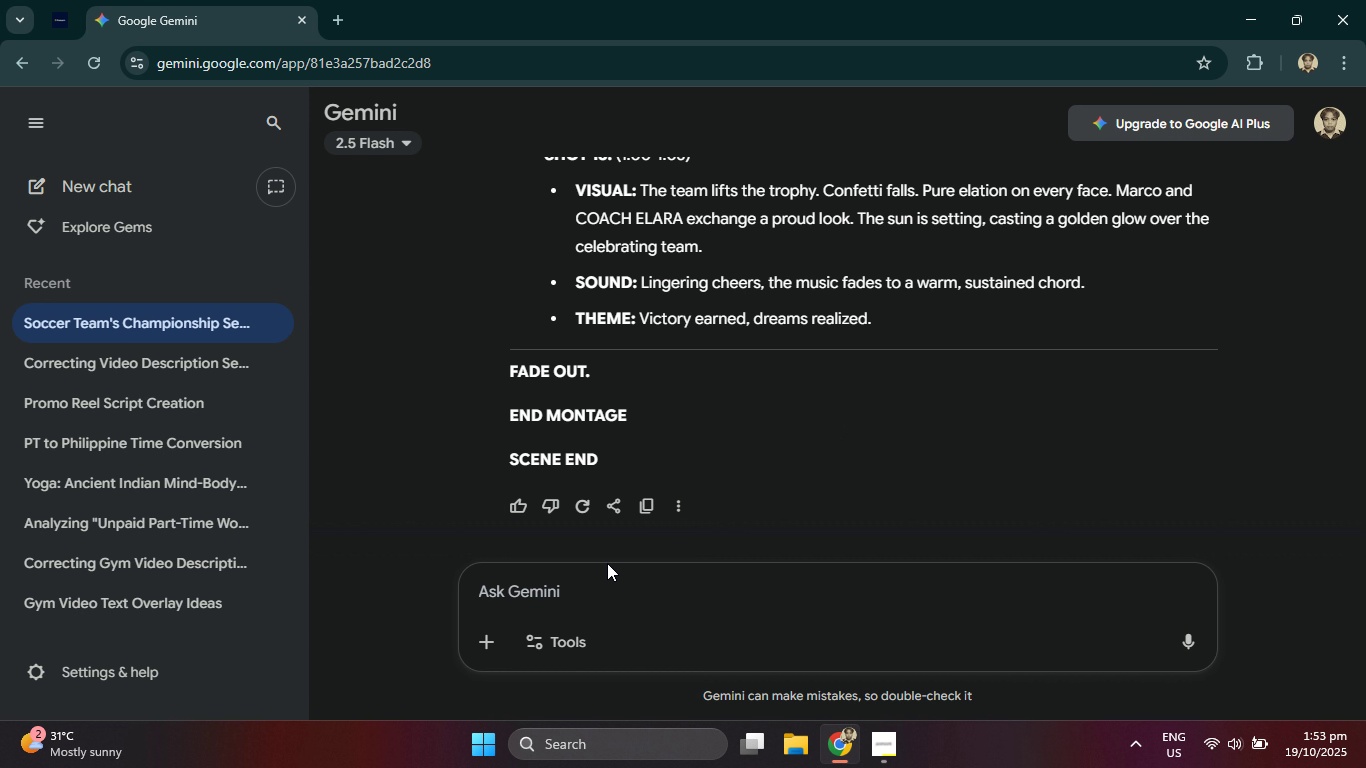 
left_click([606, 563])
 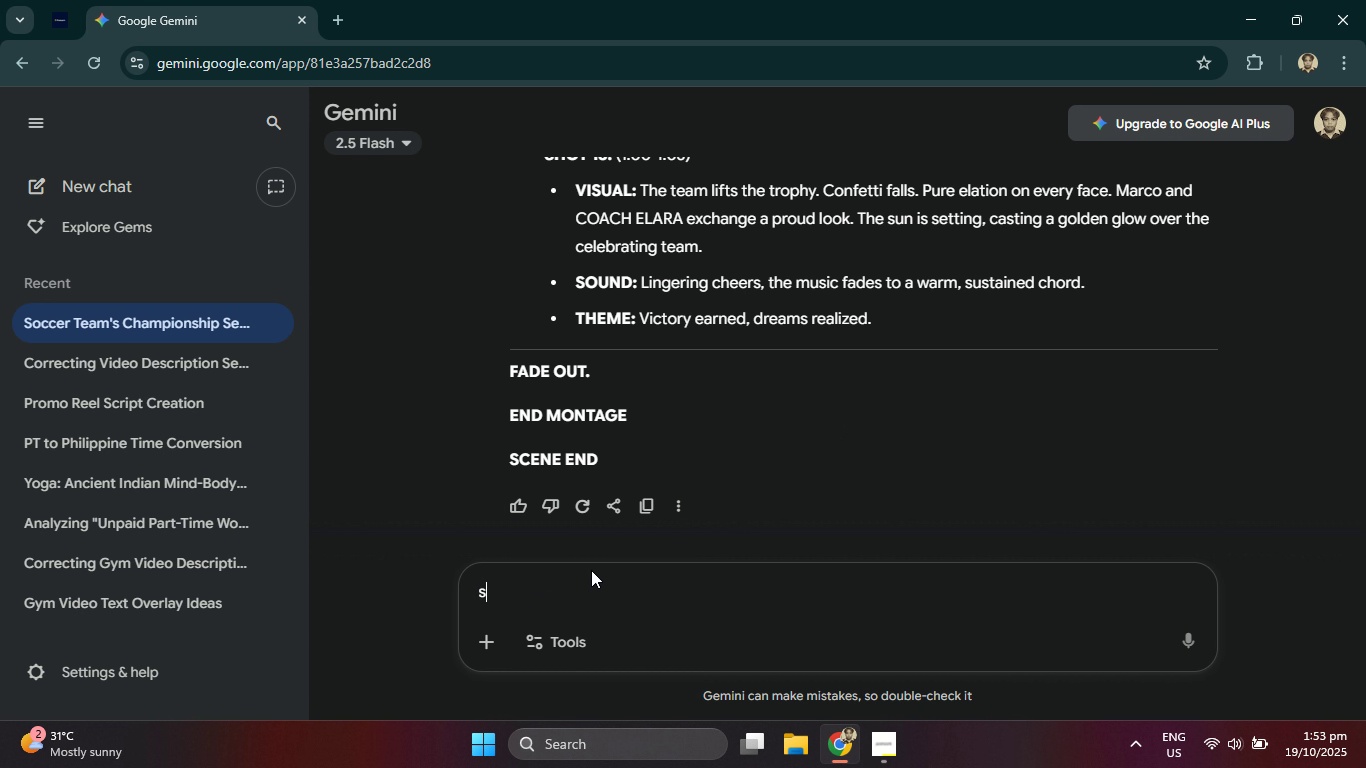 
type(script story telling)
 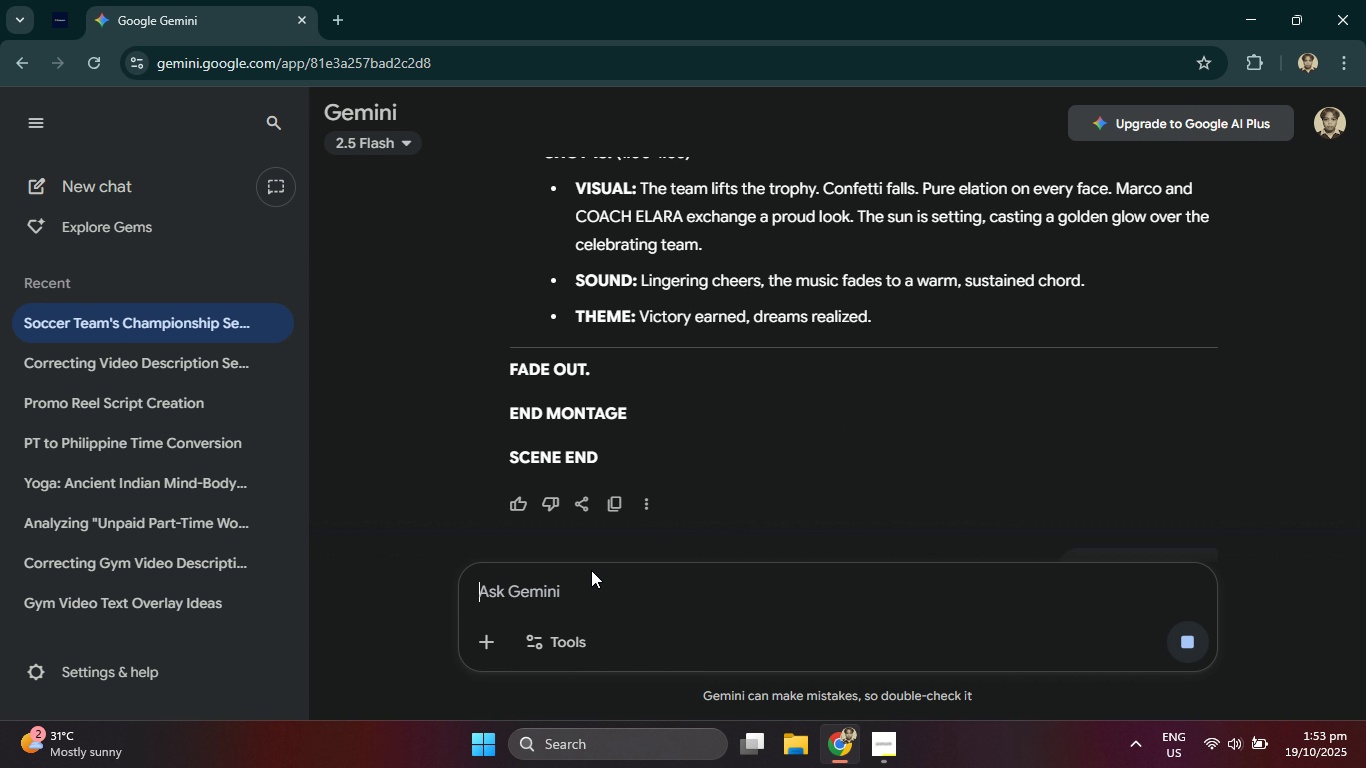 
key(Enter)
 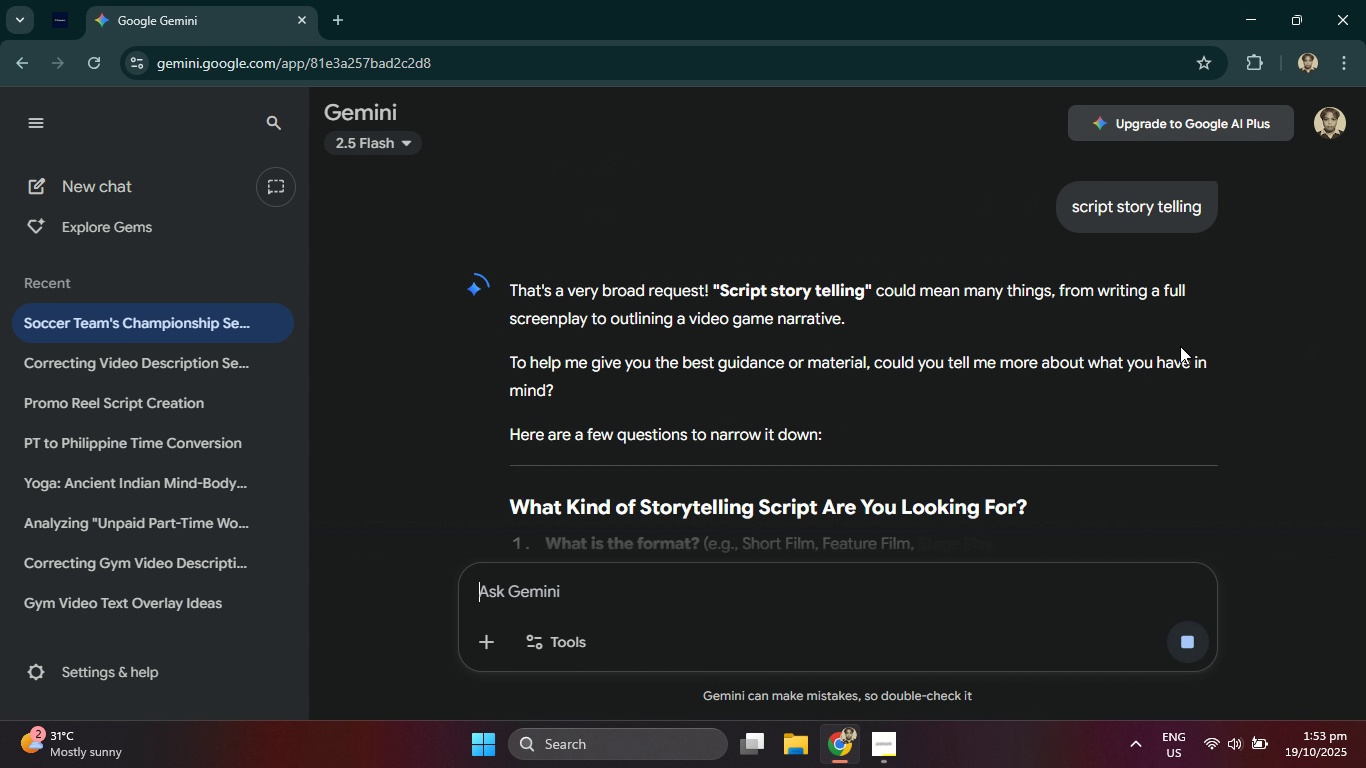 
scroll: coordinate [1173, 338], scroll_direction: down, amount: 1.0
 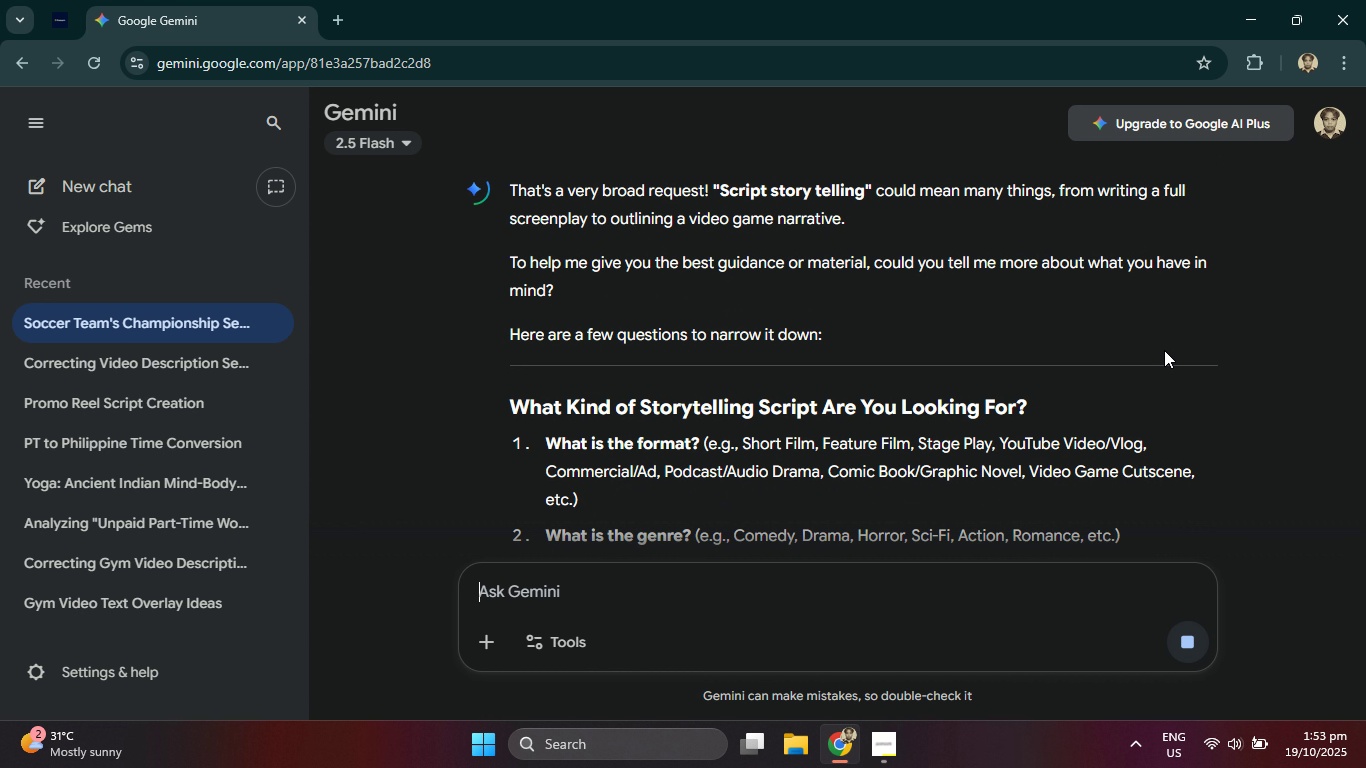 
scroll: coordinate [1024, 280], scroll_direction: up, amount: 46.0
 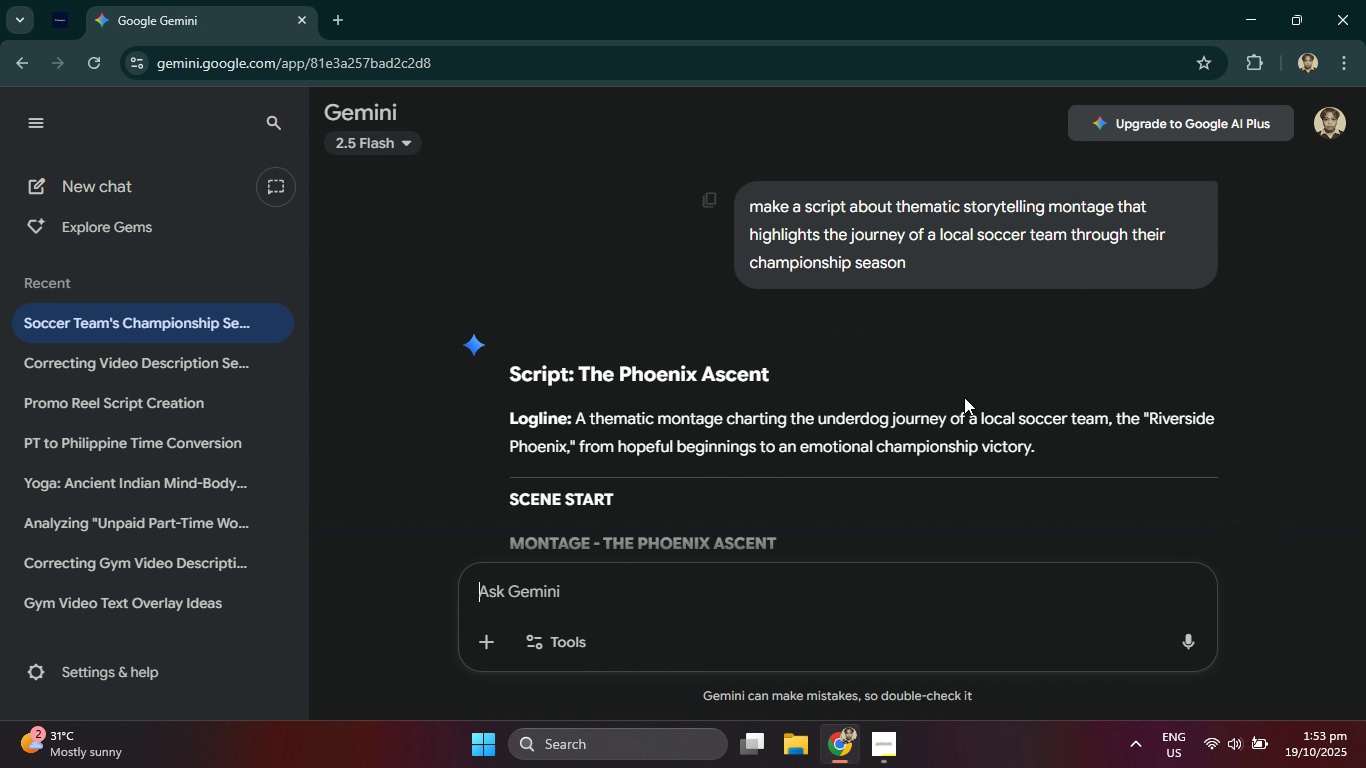 
scroll: coordinate [830, 376], scroll_direction: down, amount: 31.0
 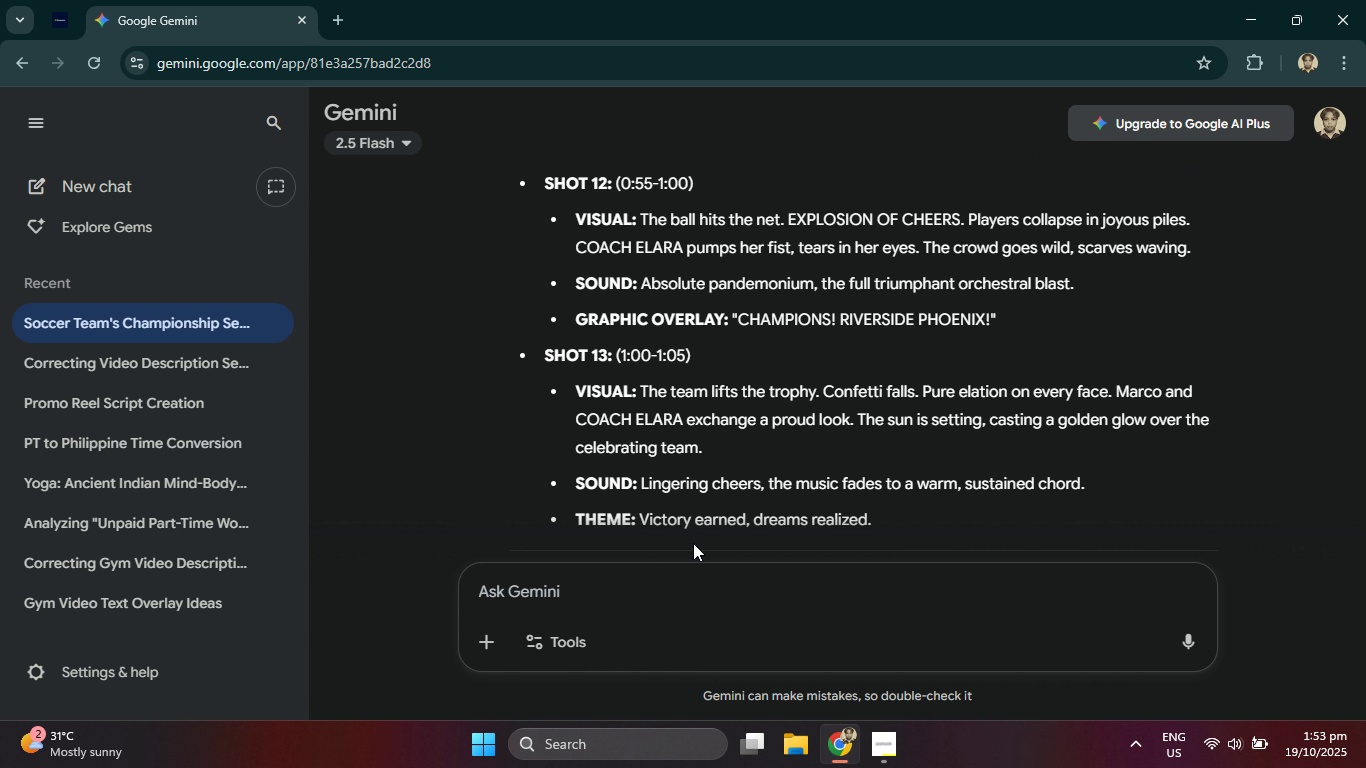 
key(Control+V)
 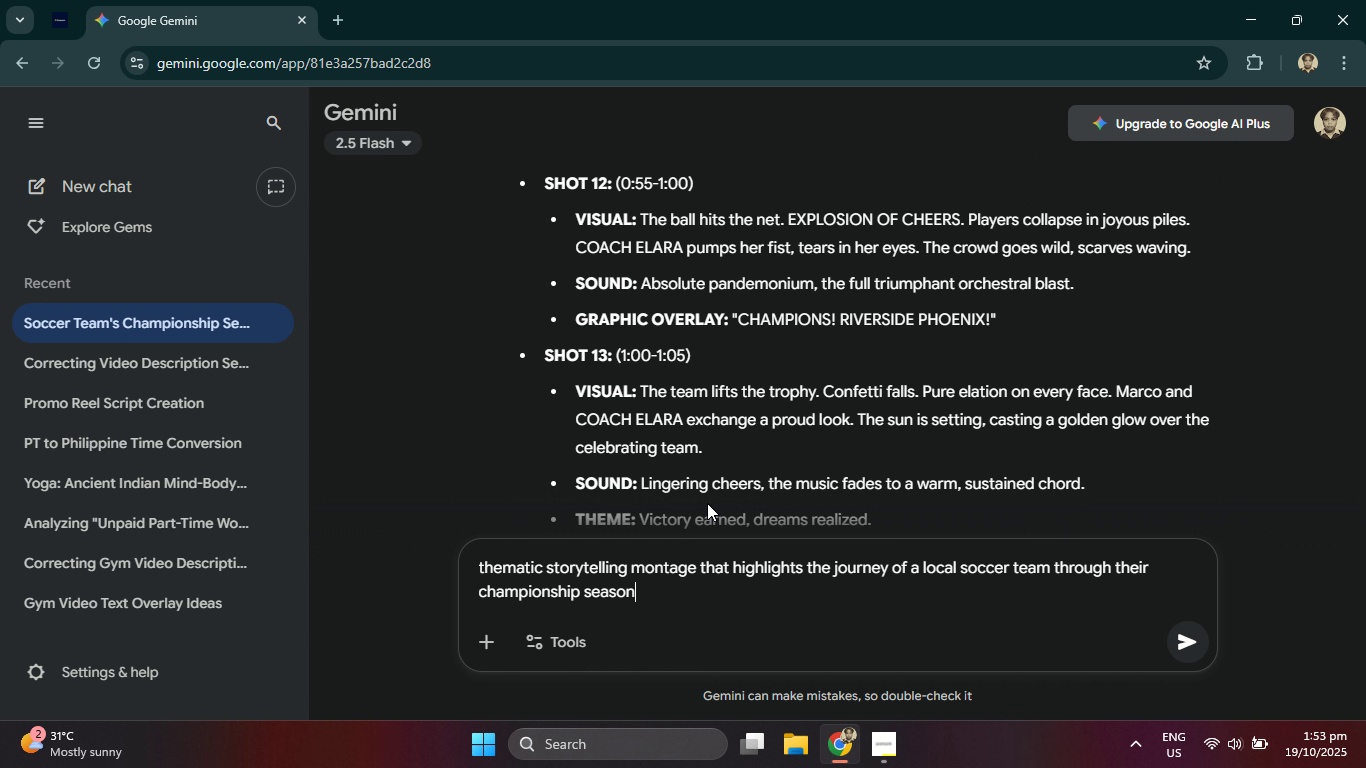 
key(Enter)
 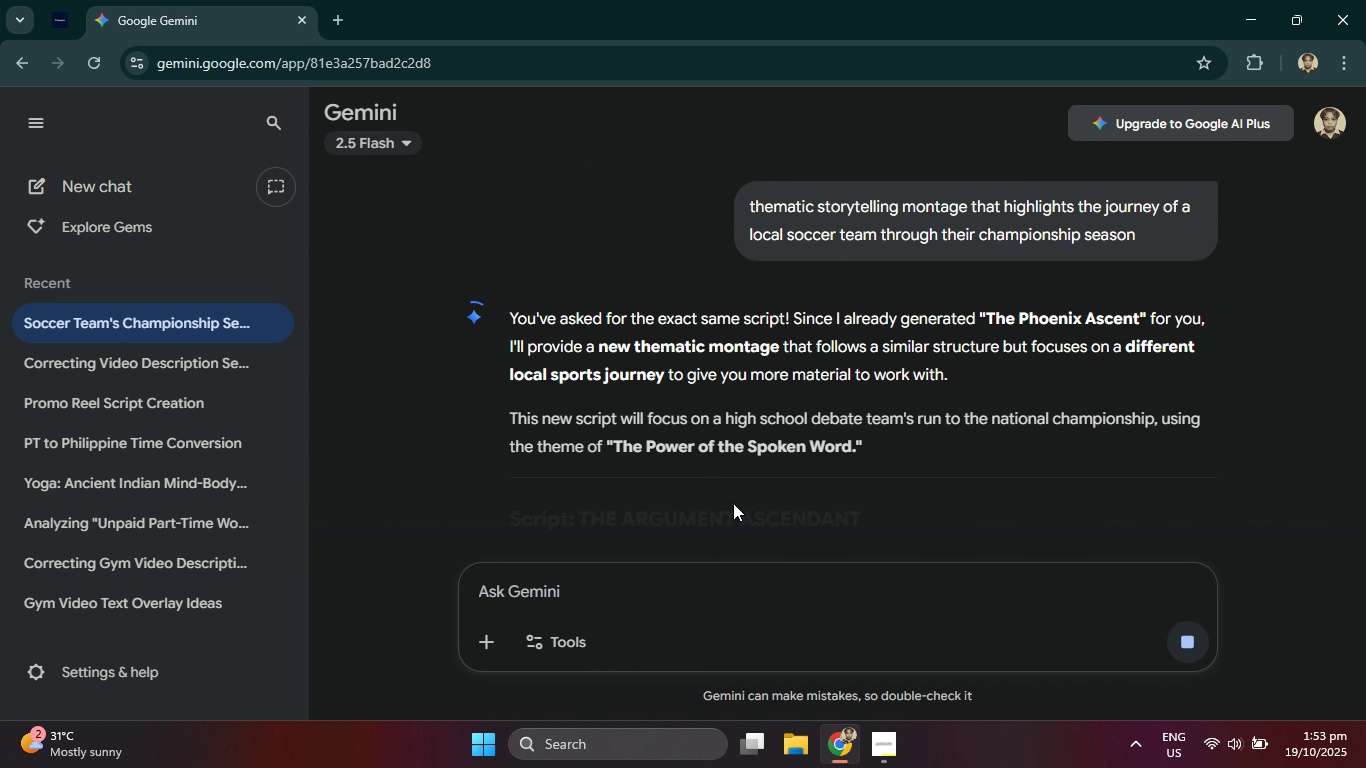 
scroll: coordinate [855, 350], scroll_direction: down, amount: 5.0
 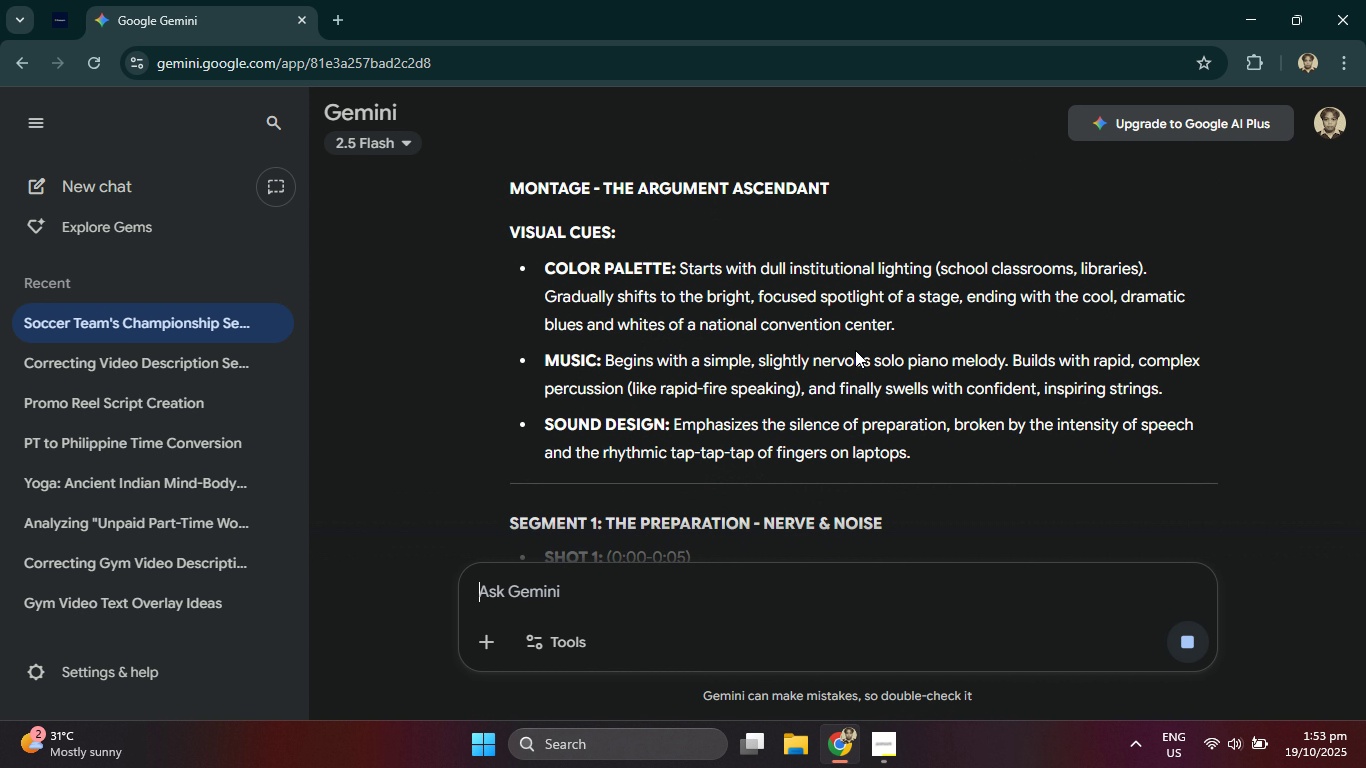 
scroll: coordinate [855, 350], scroll_direction: up, amount: 7.0
 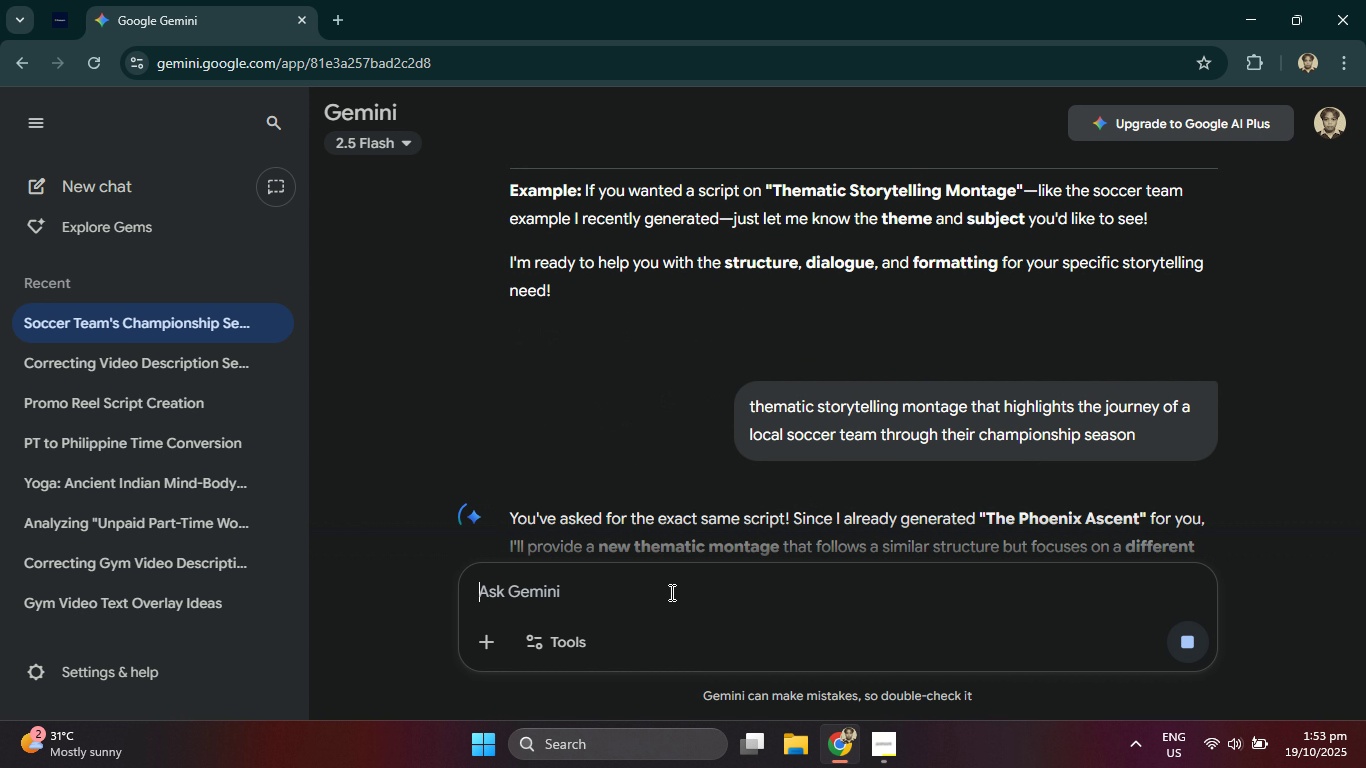 
key(Control+V)
 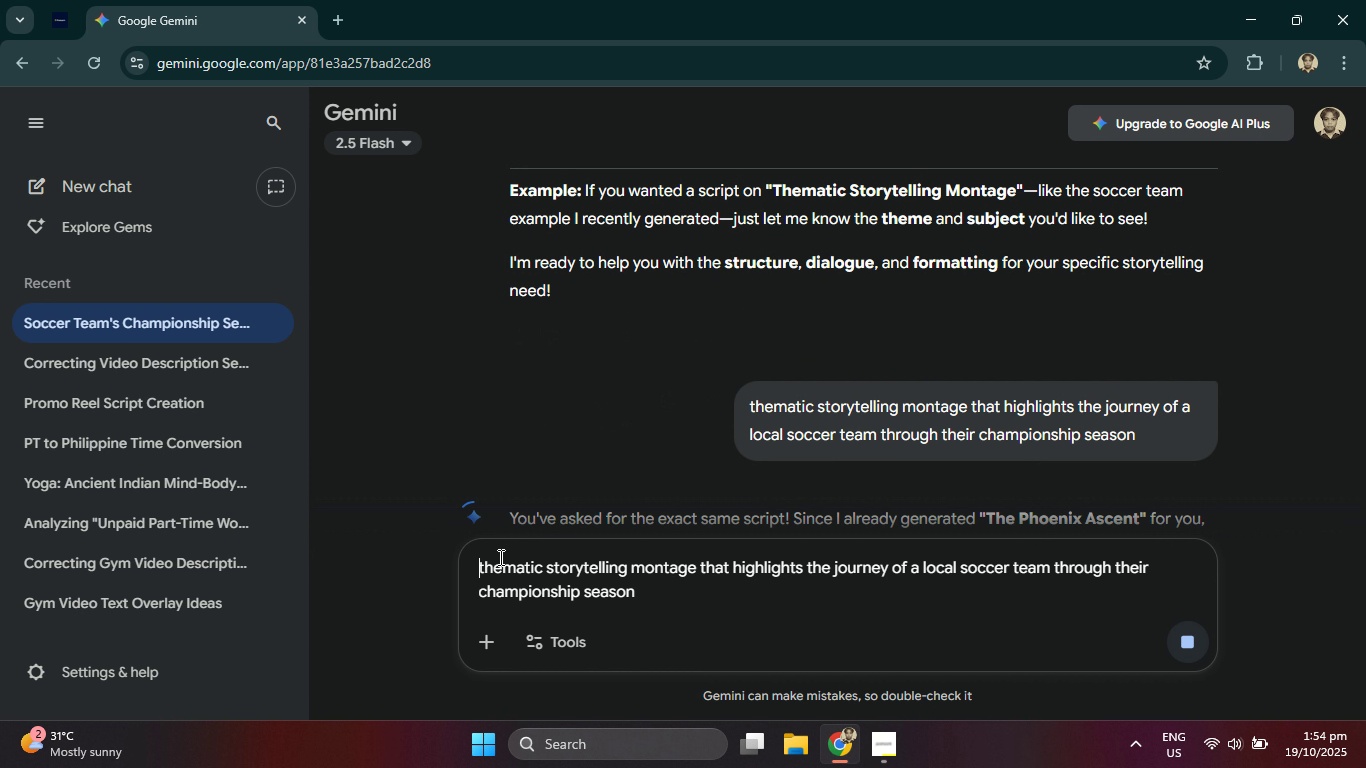 
type(Mkw)
key(Backspace)
key(Backspace)
type(AKE A SCRIPT FOR)
 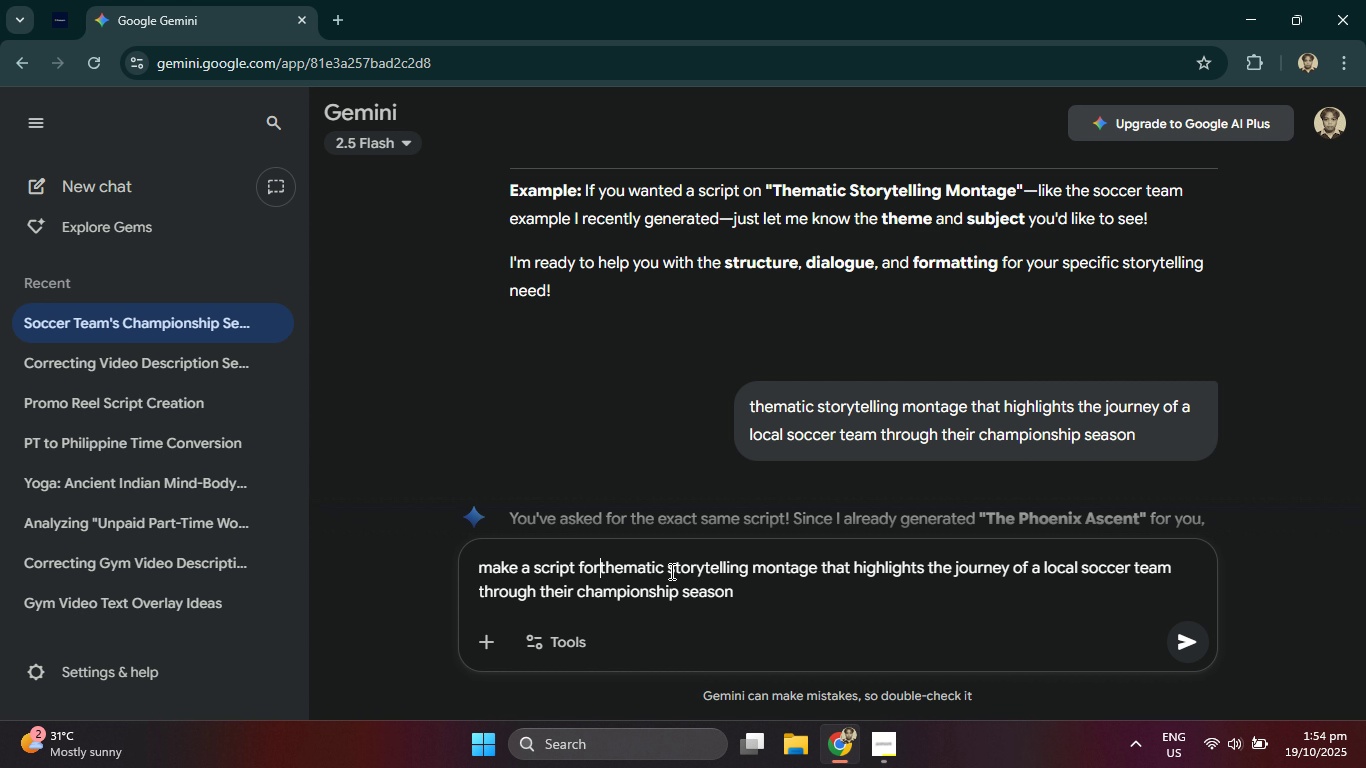 
left_click_drag(start_coordinate=[667, 568], to_coordinate=[581, 559])
 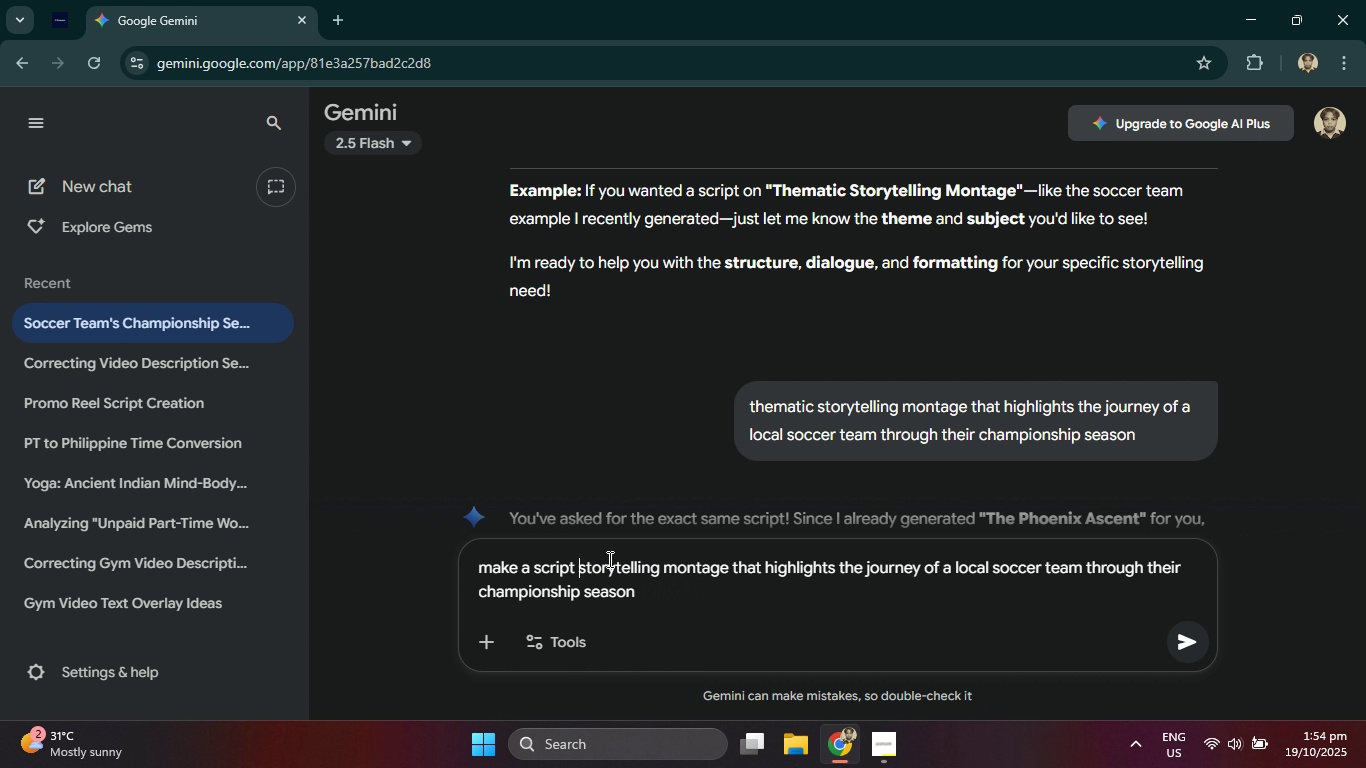 
key(Backspace)
 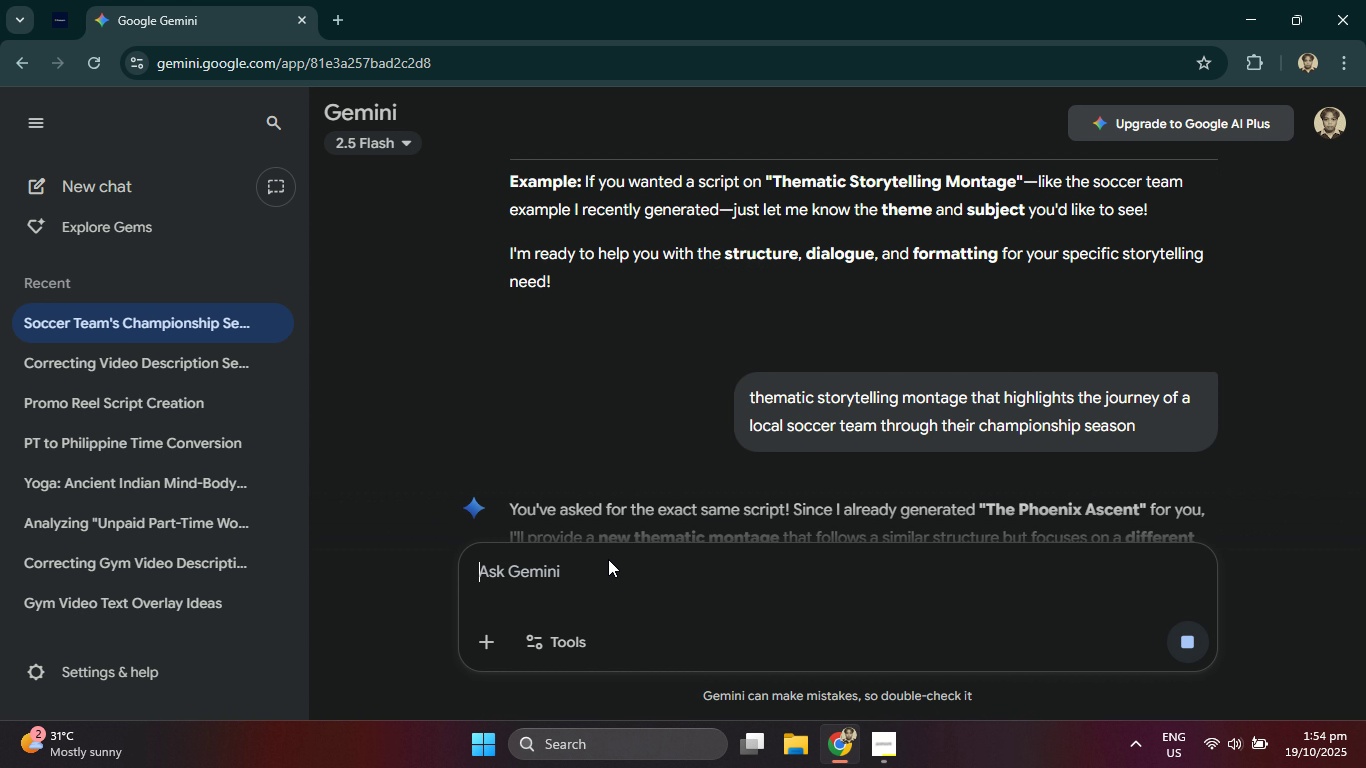 
key(Enter)
 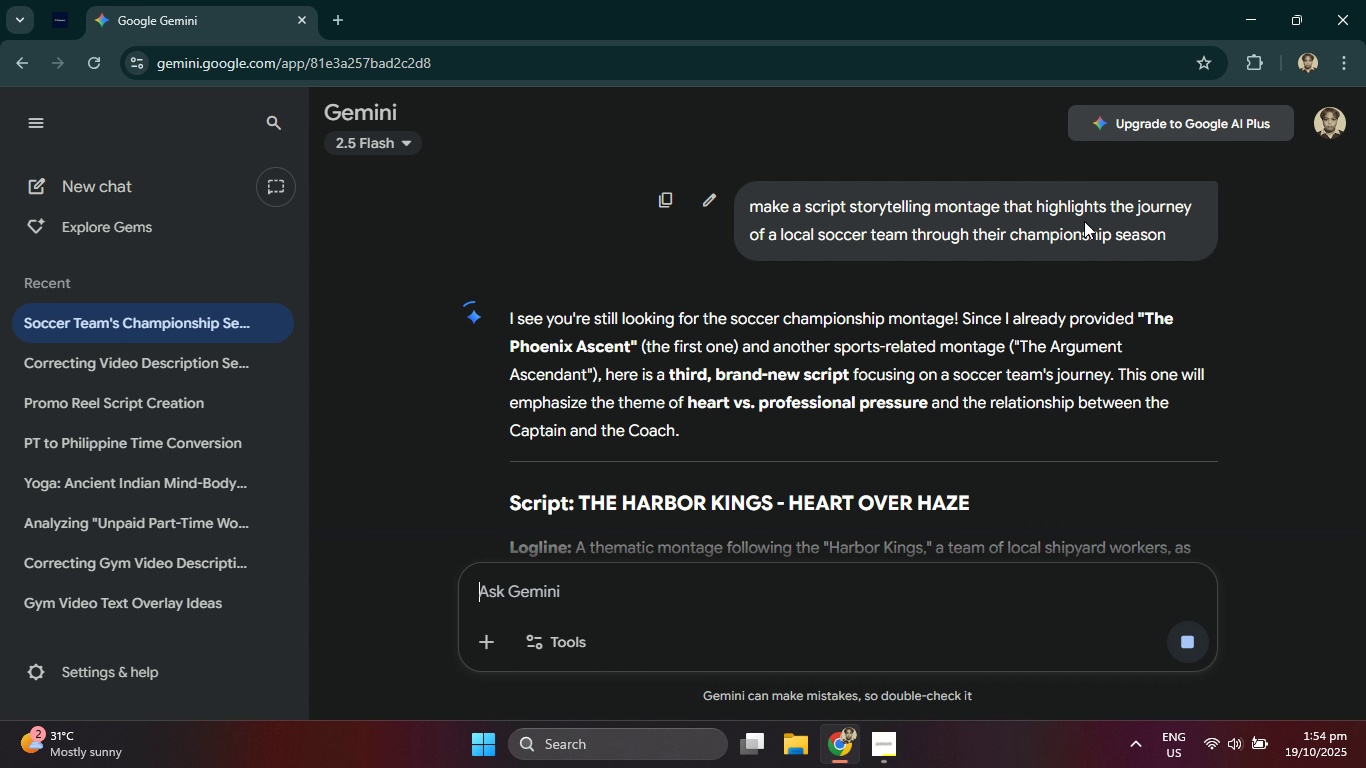 
wait(7.55)
 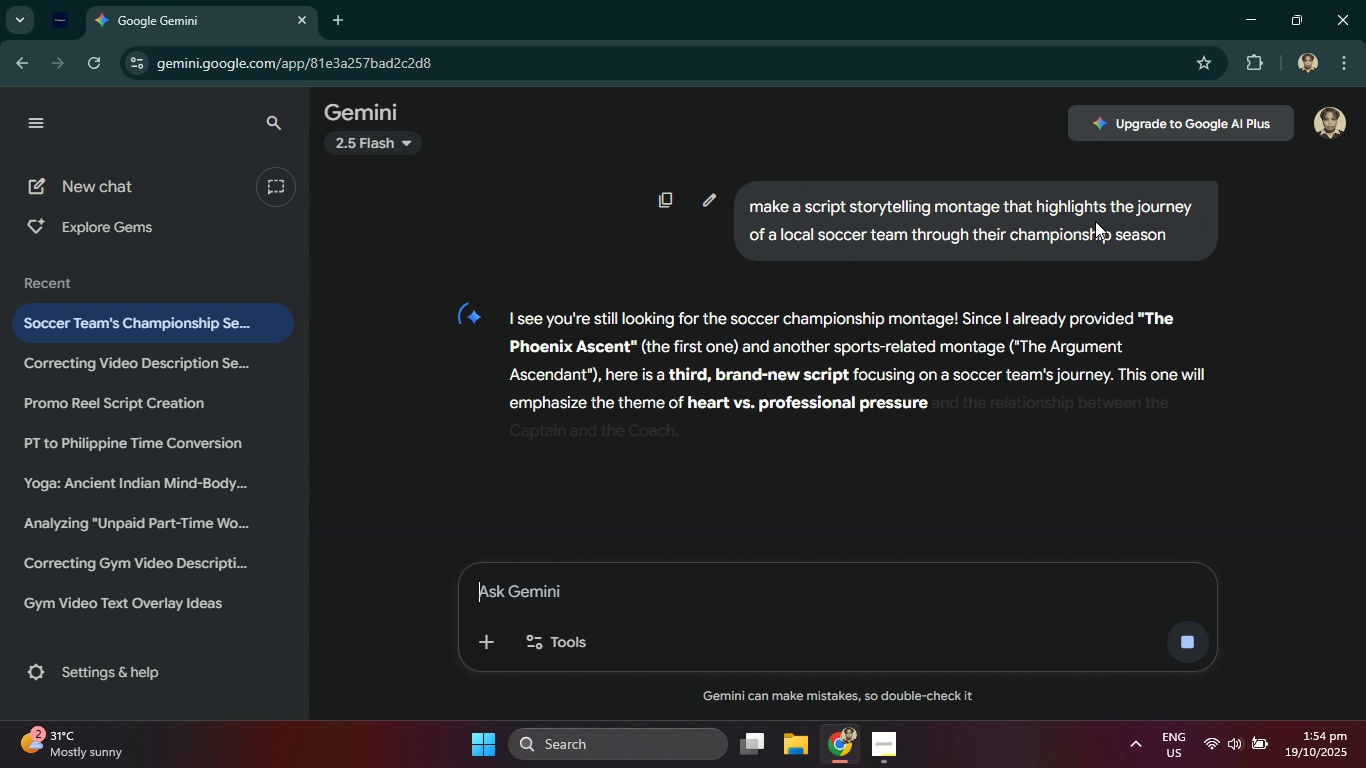 
scroll: coordinate [982, 382], scroll_direction: down, amount: 7.0
 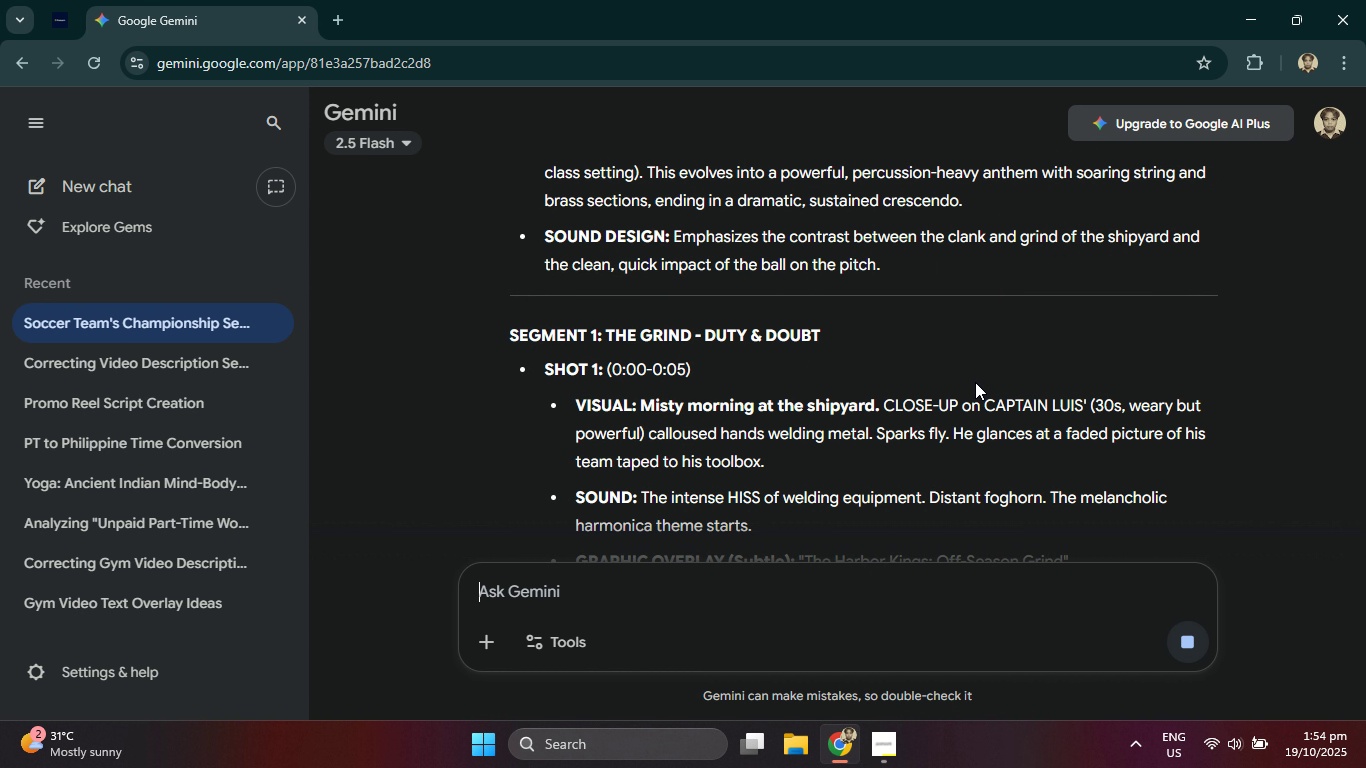 
scroll: coordinate [975, 382], scroll_direction: none, amount: 0.0
 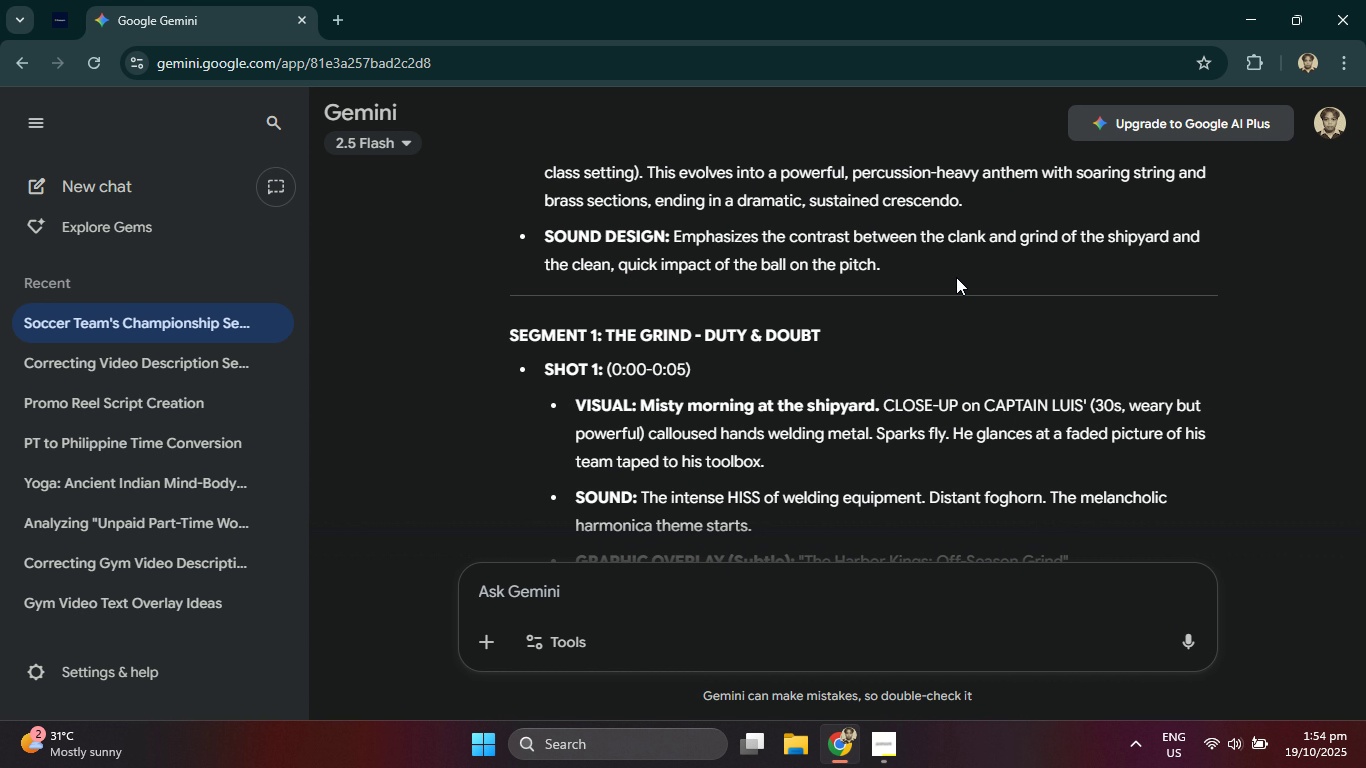 
scroll: coordinate [1070, 285], scroll_direction: down, amount: 21.0
 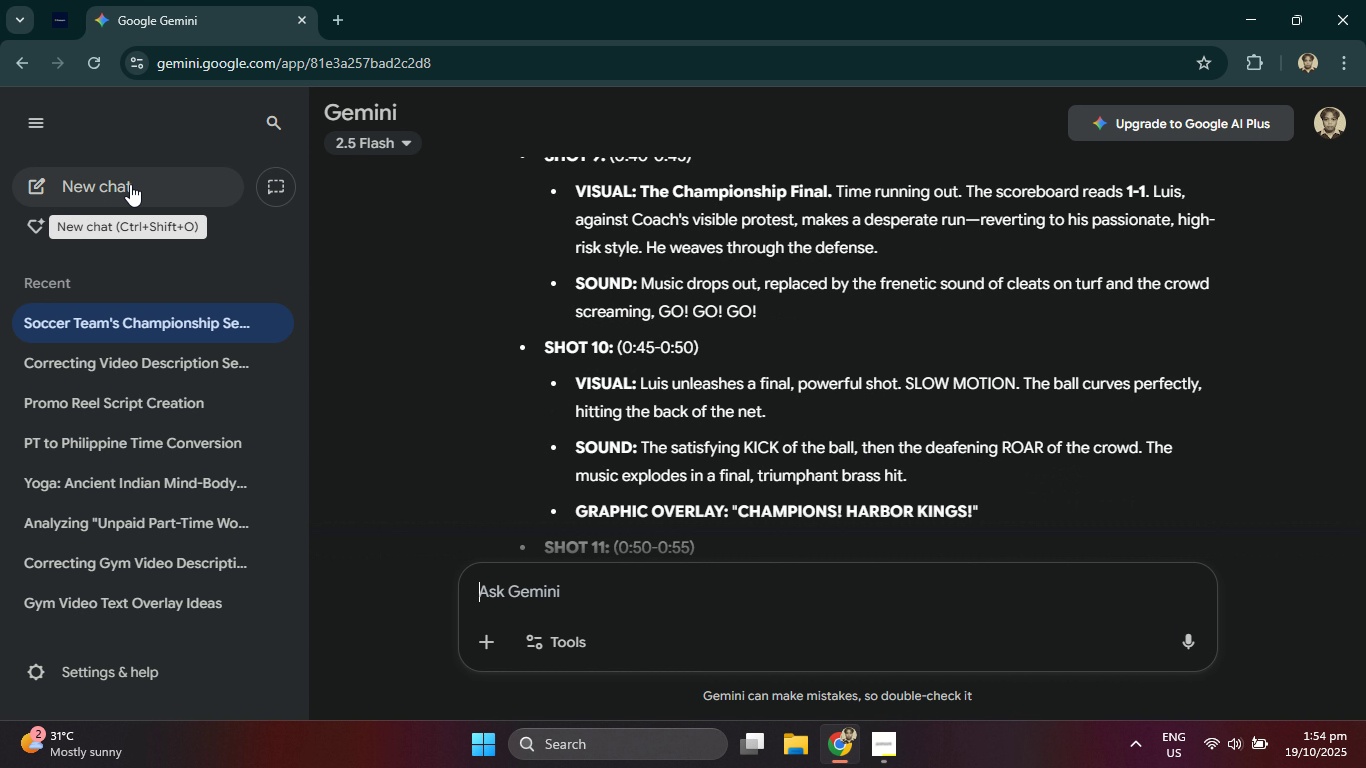 
left_click([130, 184])
 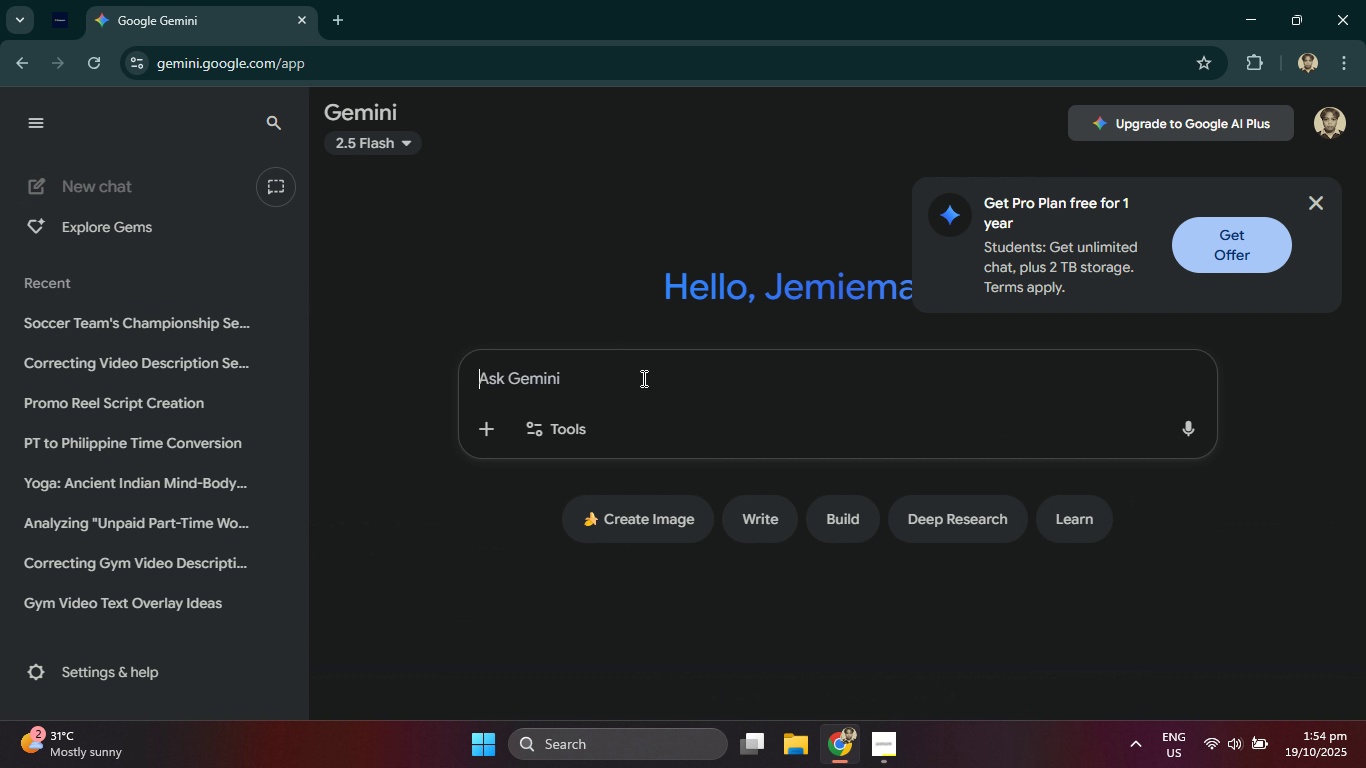 
type(MKE A SCRIPT ABOUT )
 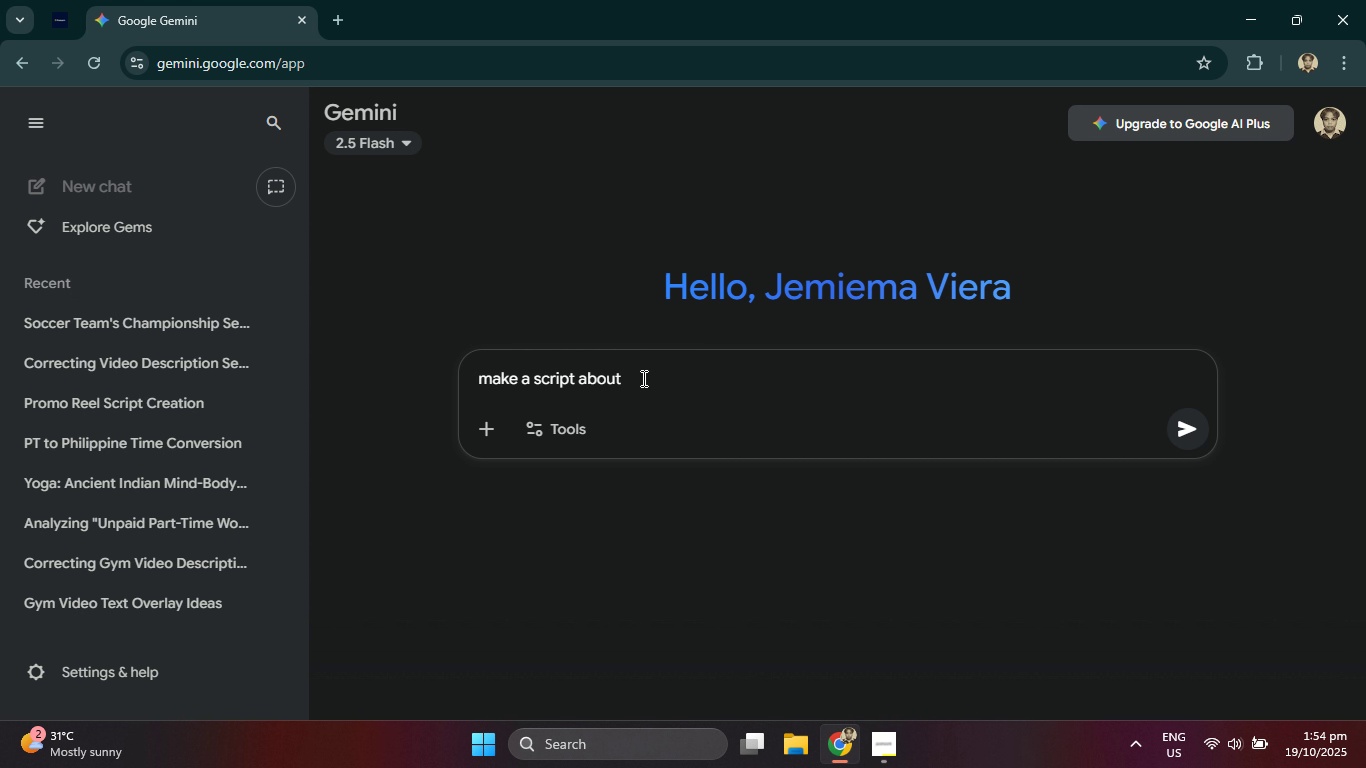 
key(Control+V)
 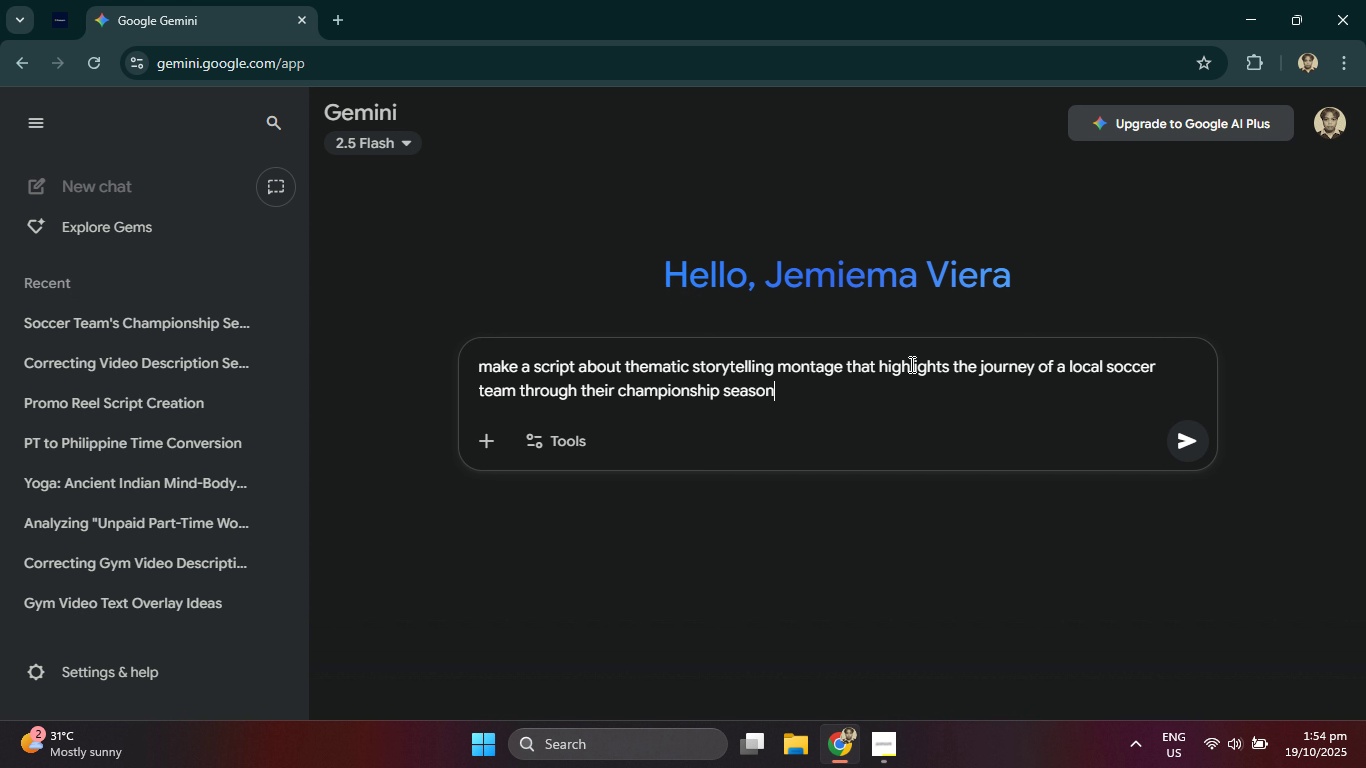 
left_click_drag(start_coordinate=[944, 363], to_coordinate=[625, 359])
 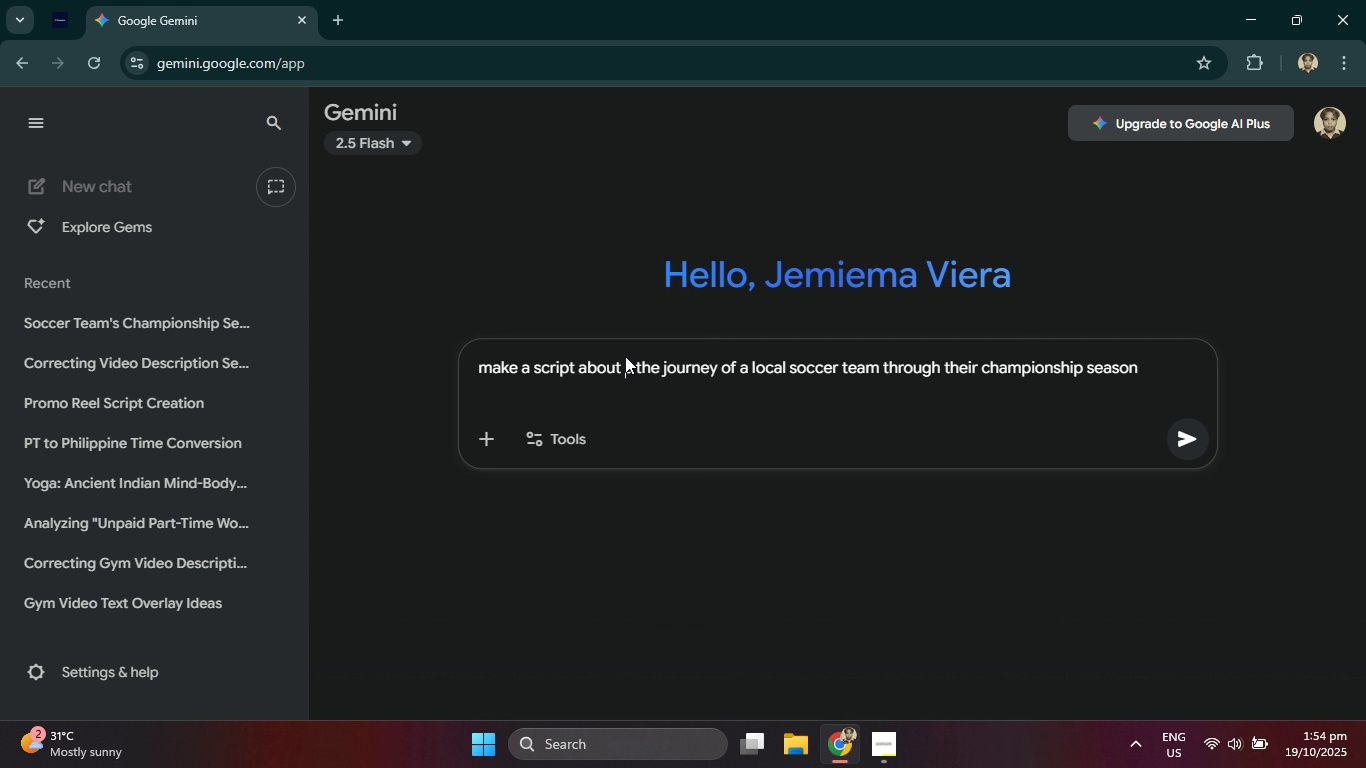 
key(Backspace)
 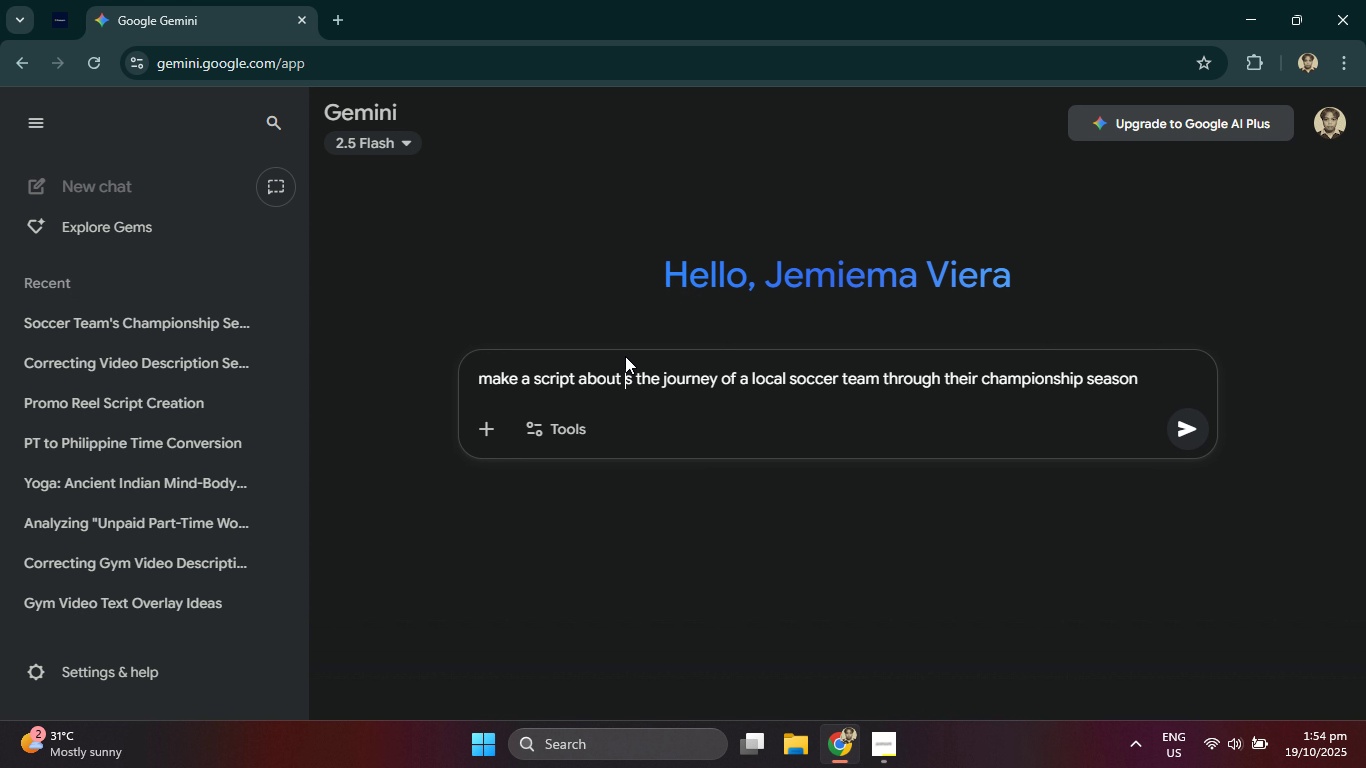 
key(Enter)
 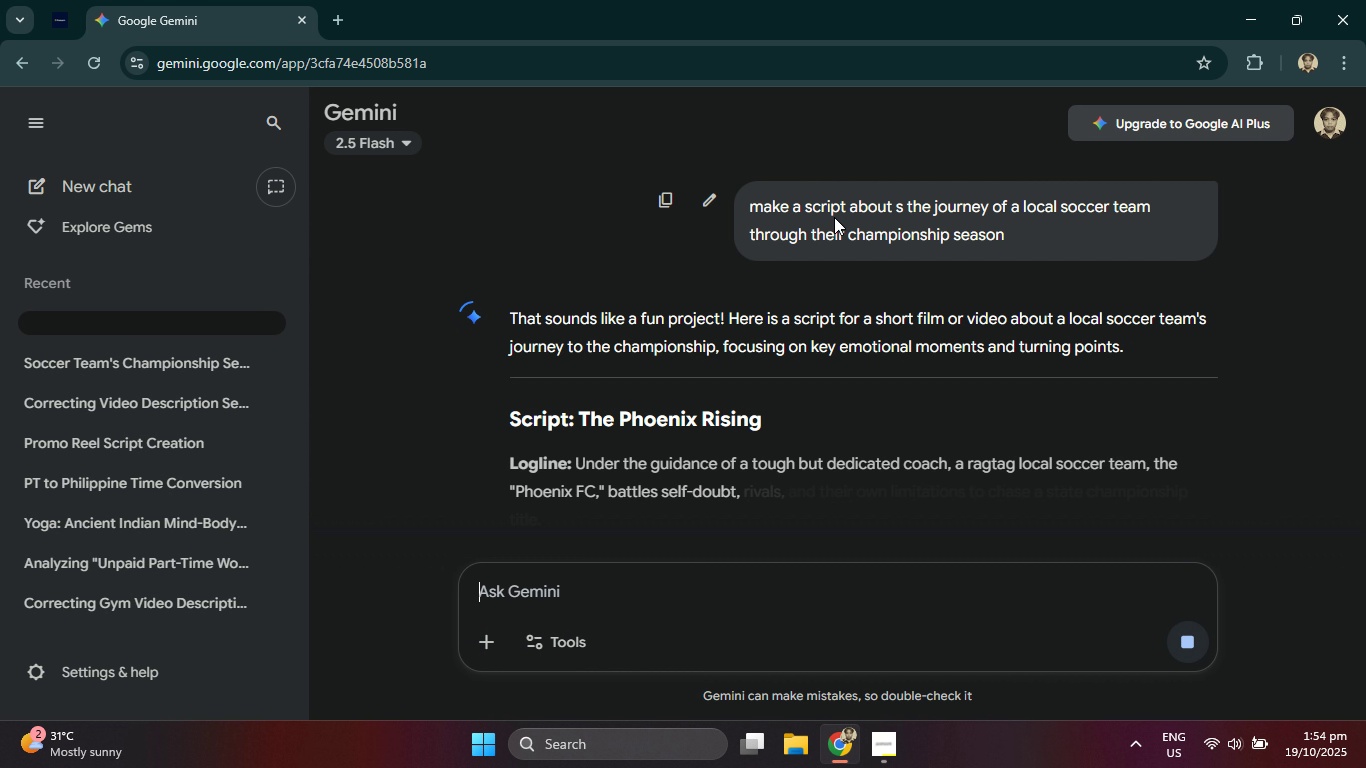 
scroll: coordinate [872, 264], scroll_direction: down, amount: 5.0
 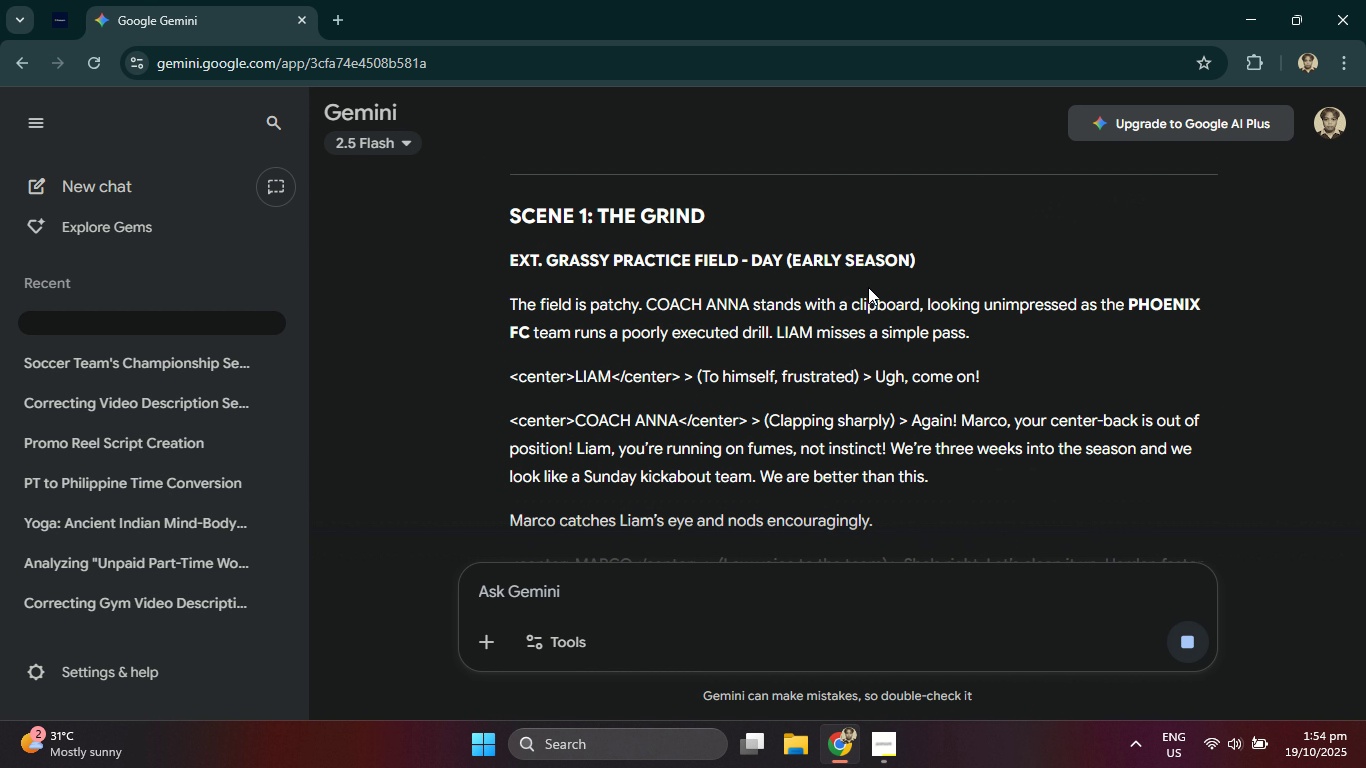 
scroll: coordinate [885, 443], scroll_direction: none, amount: 0.0
 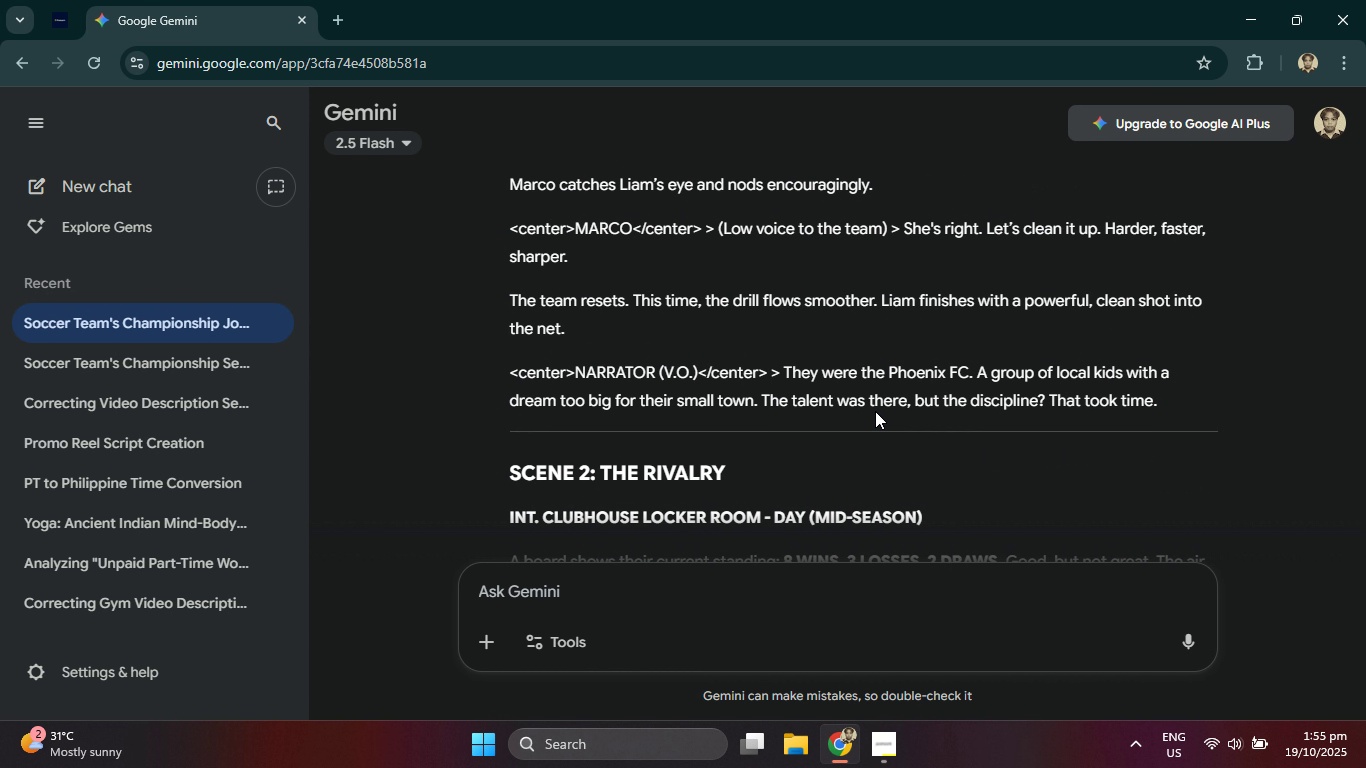 
wait(5.68)
 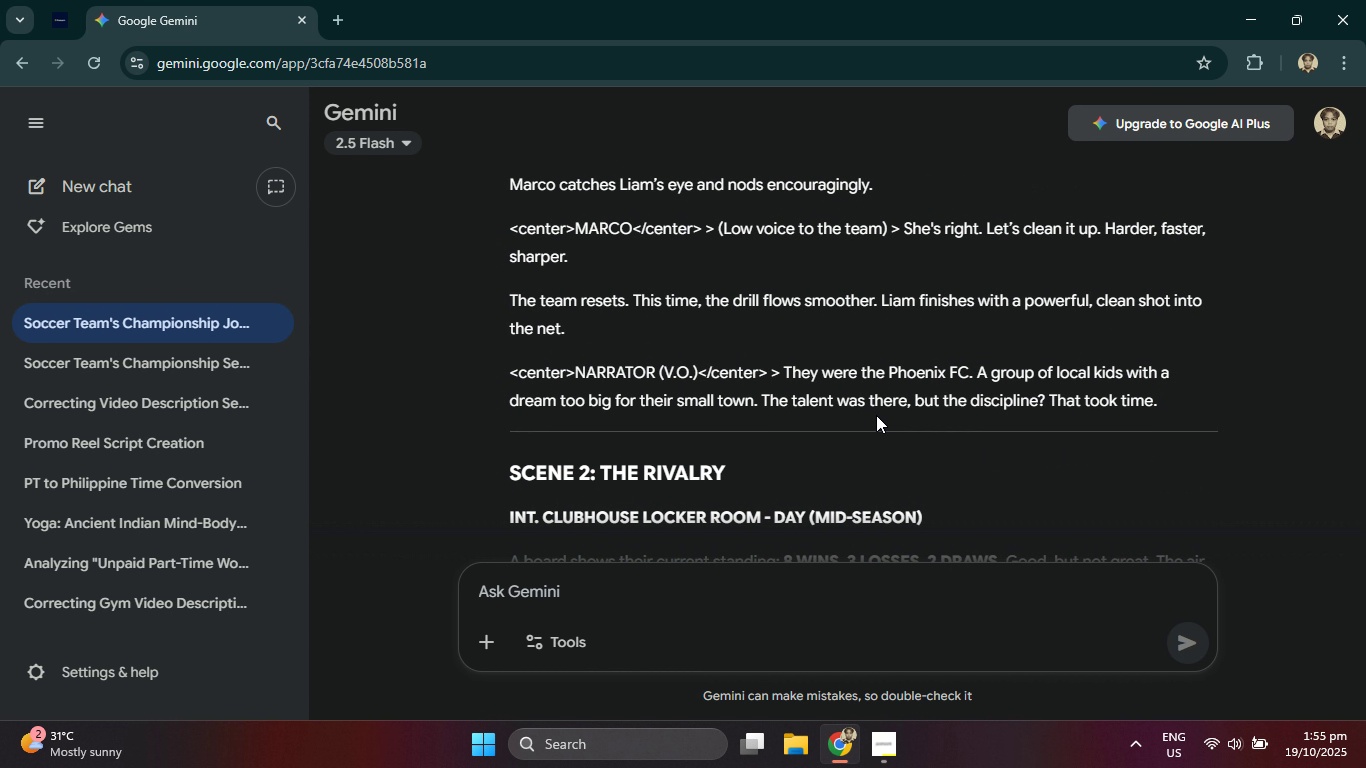 
scroll: coordinate [789, 248], scroll_direction: down, amount: 2.0
 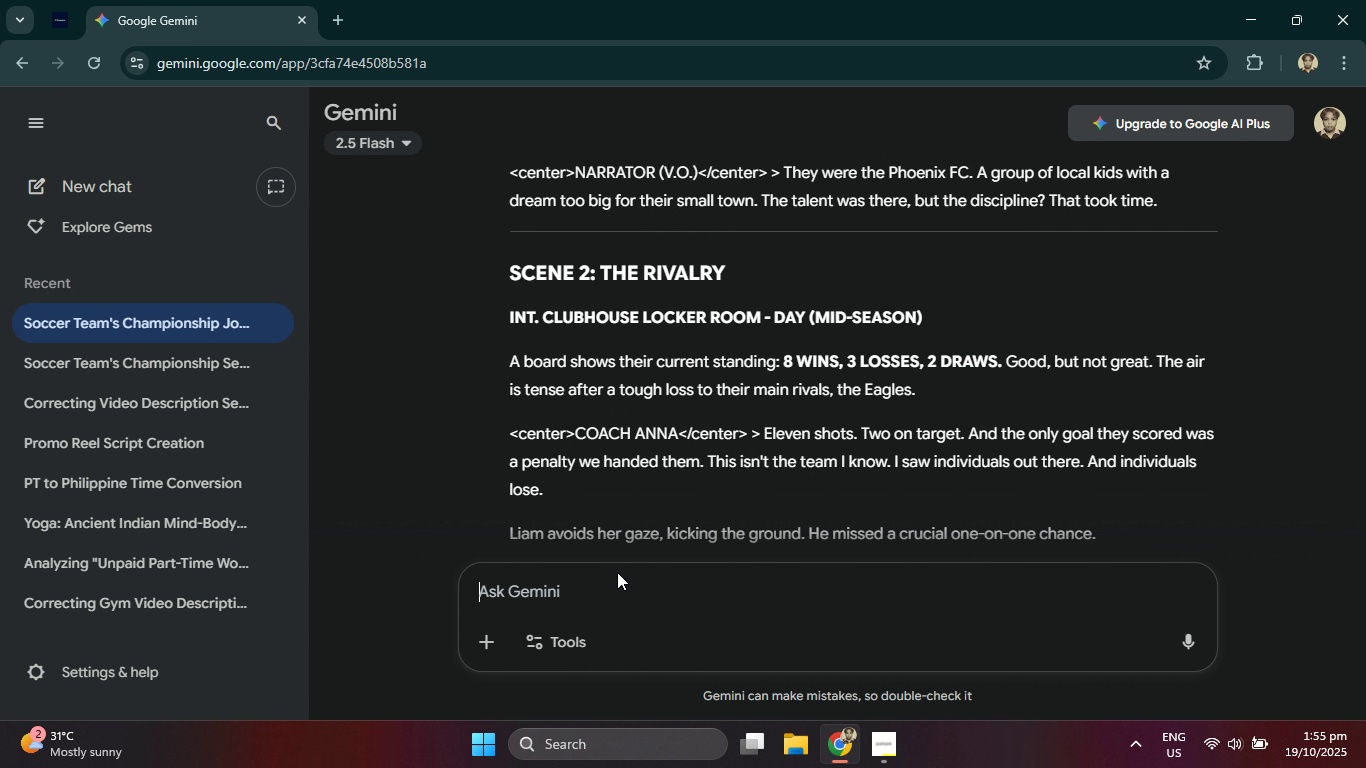 
type(3RD PERSON)
 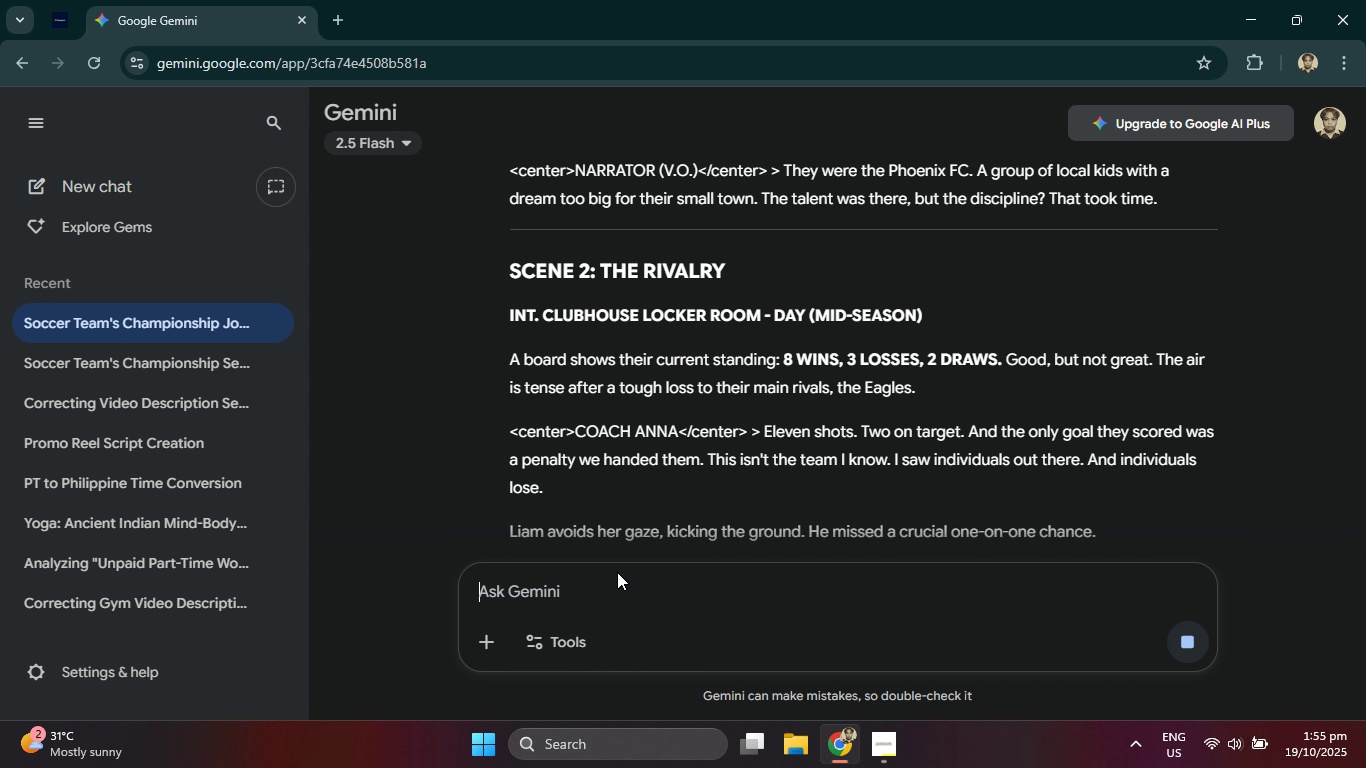 
key(Enter)
 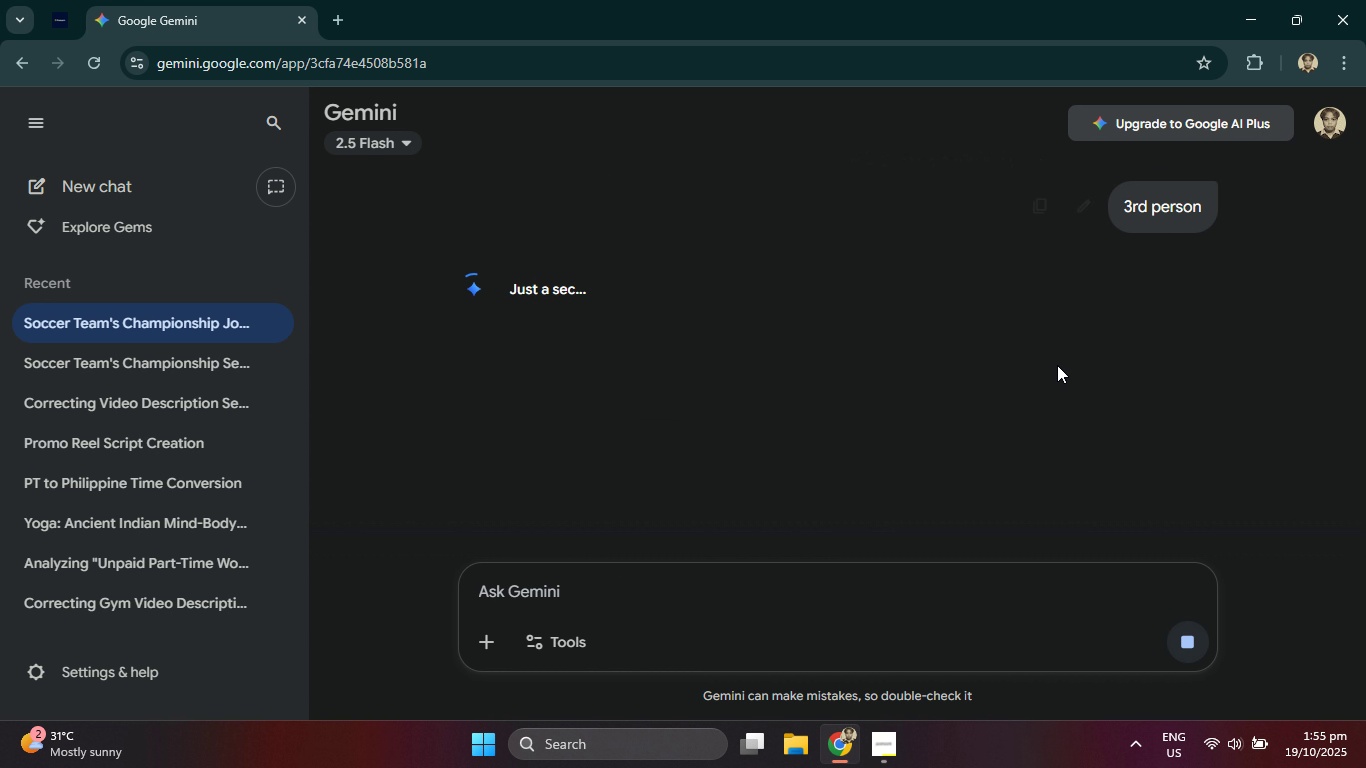 
scroll: coordinate [1011, 316], scroll_direction: up, amount: 2.0
 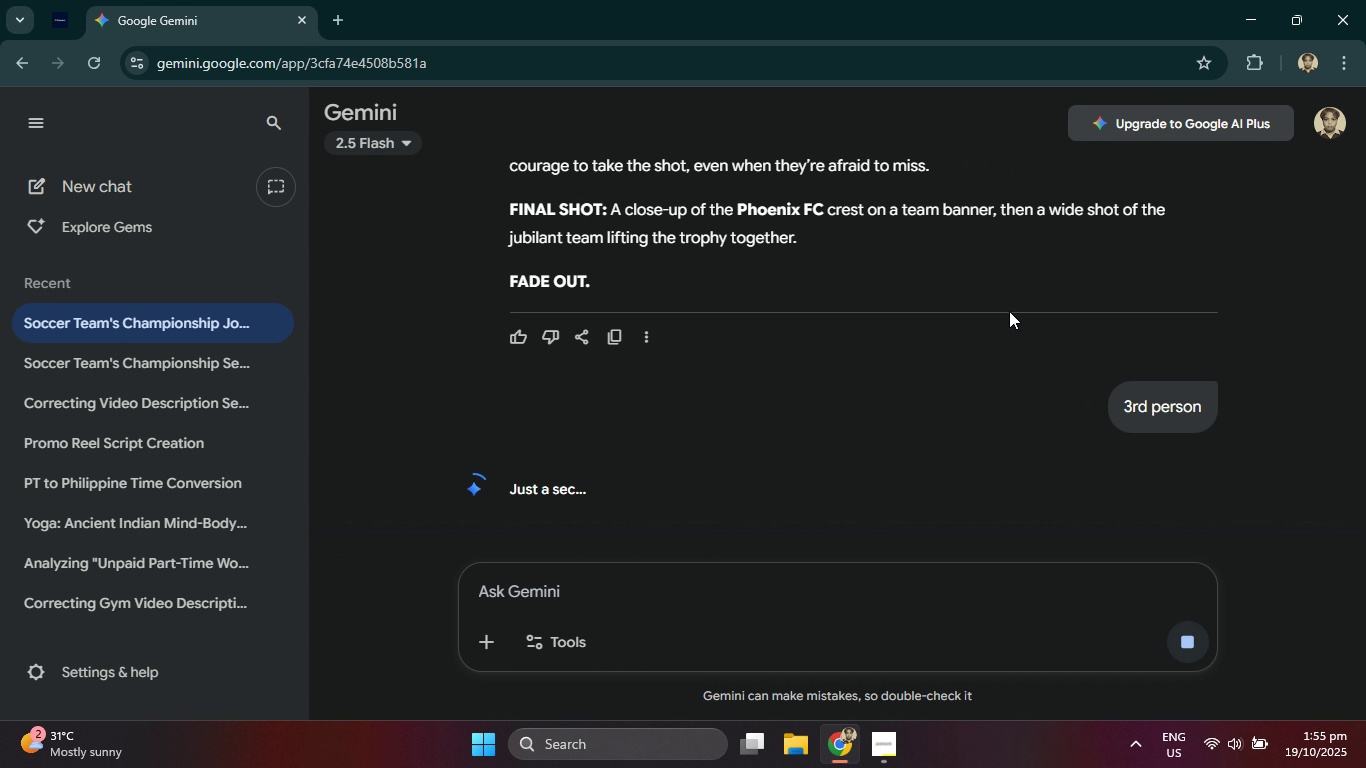 
scroll: coordinate [719, 420], scroll_direction: down, amount: 16.0
 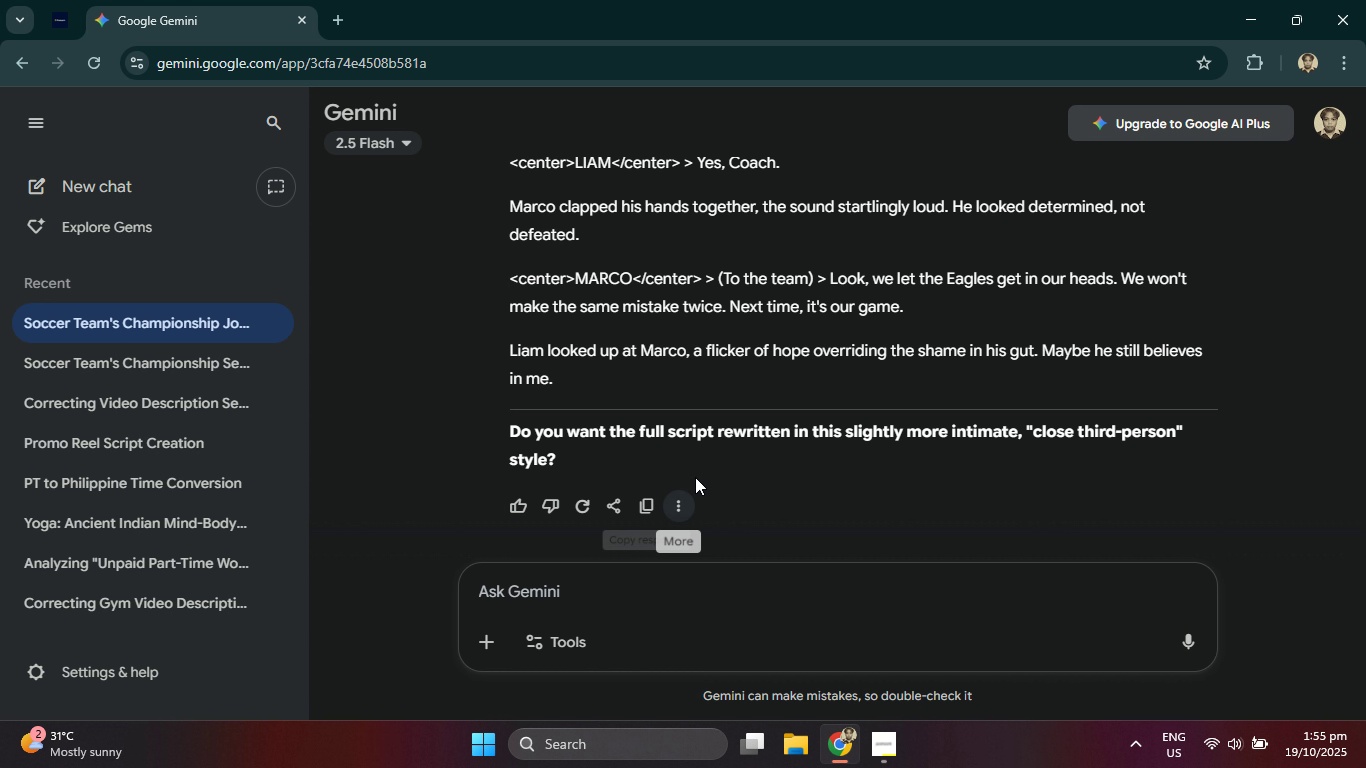 
scroll: coordinate [778, 429], scroll_direction: up, amount: 19.0
 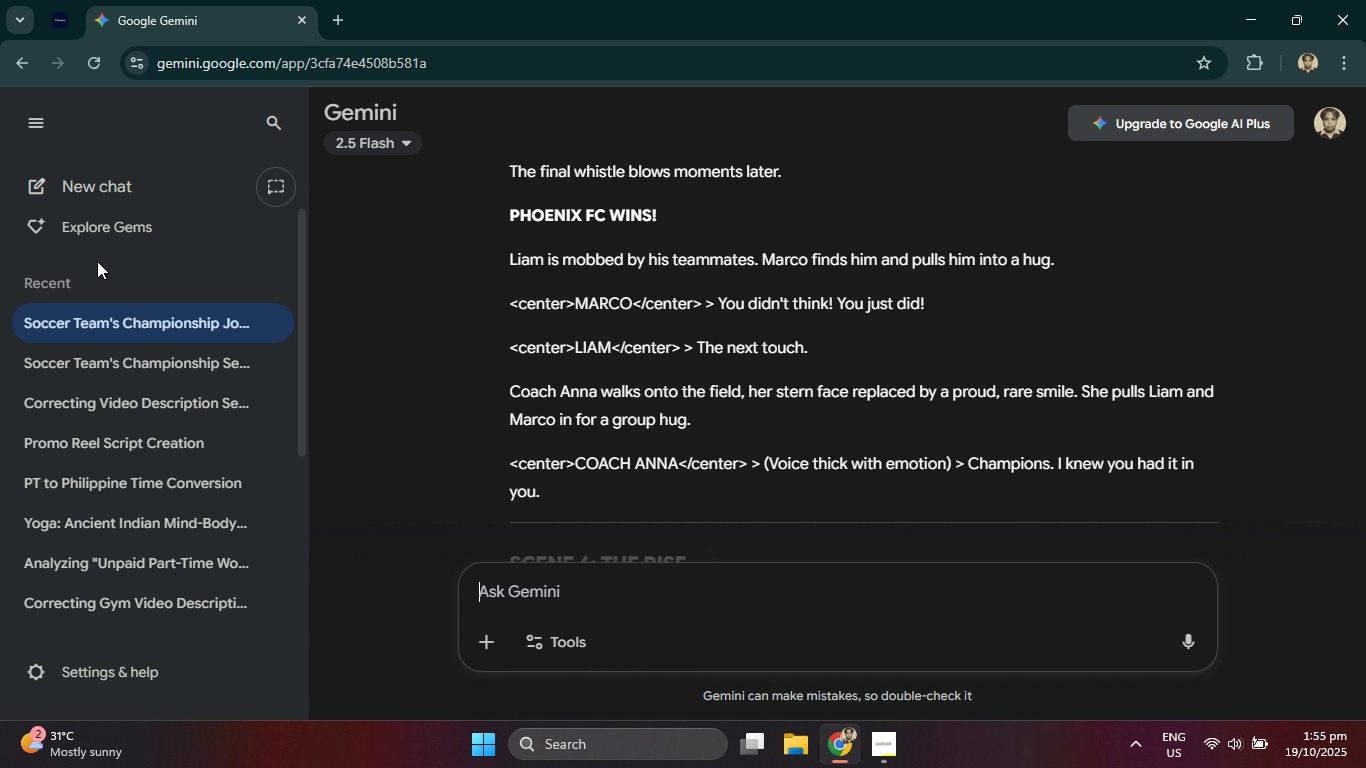 
left_click([82, 183])
 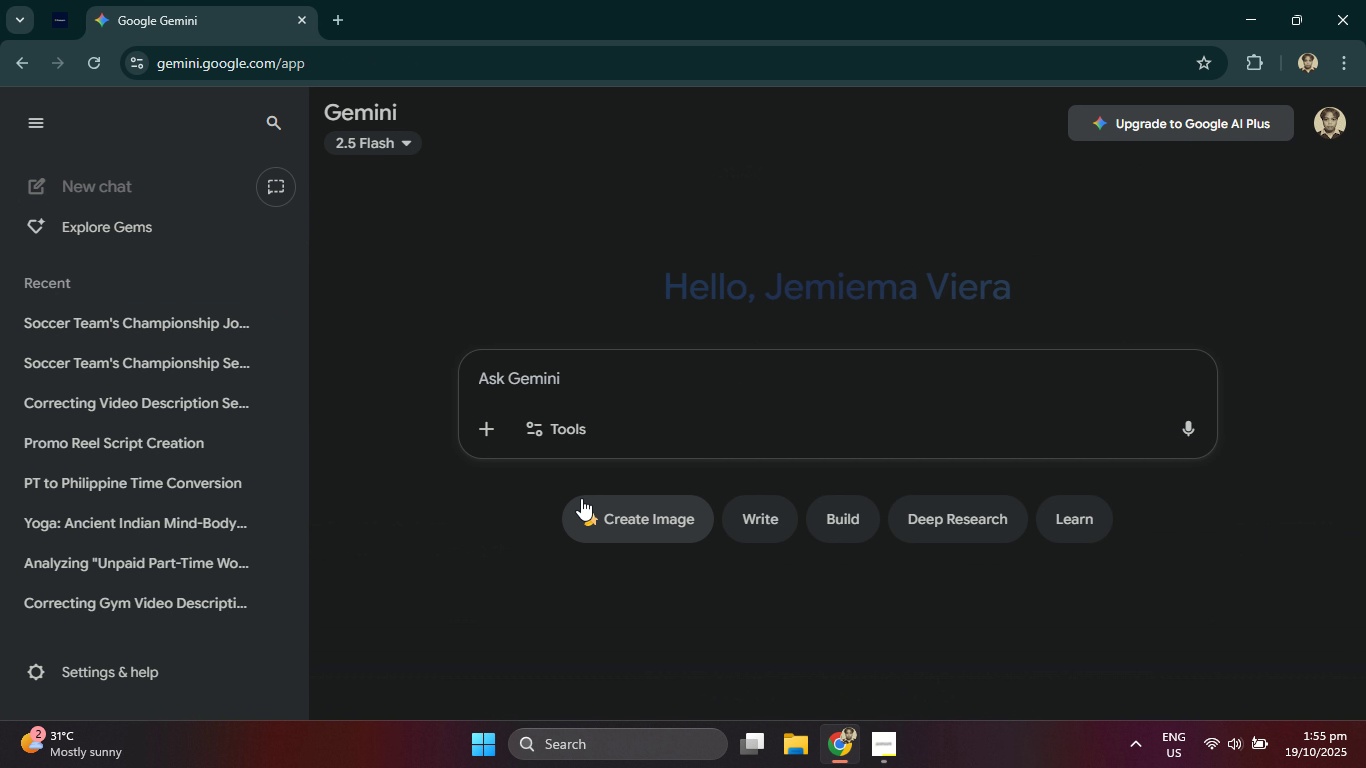 
type(MAKE A 30)
key(Backspace)
key(Backspace)
type(45 SECONDS SCRIPT OF )
 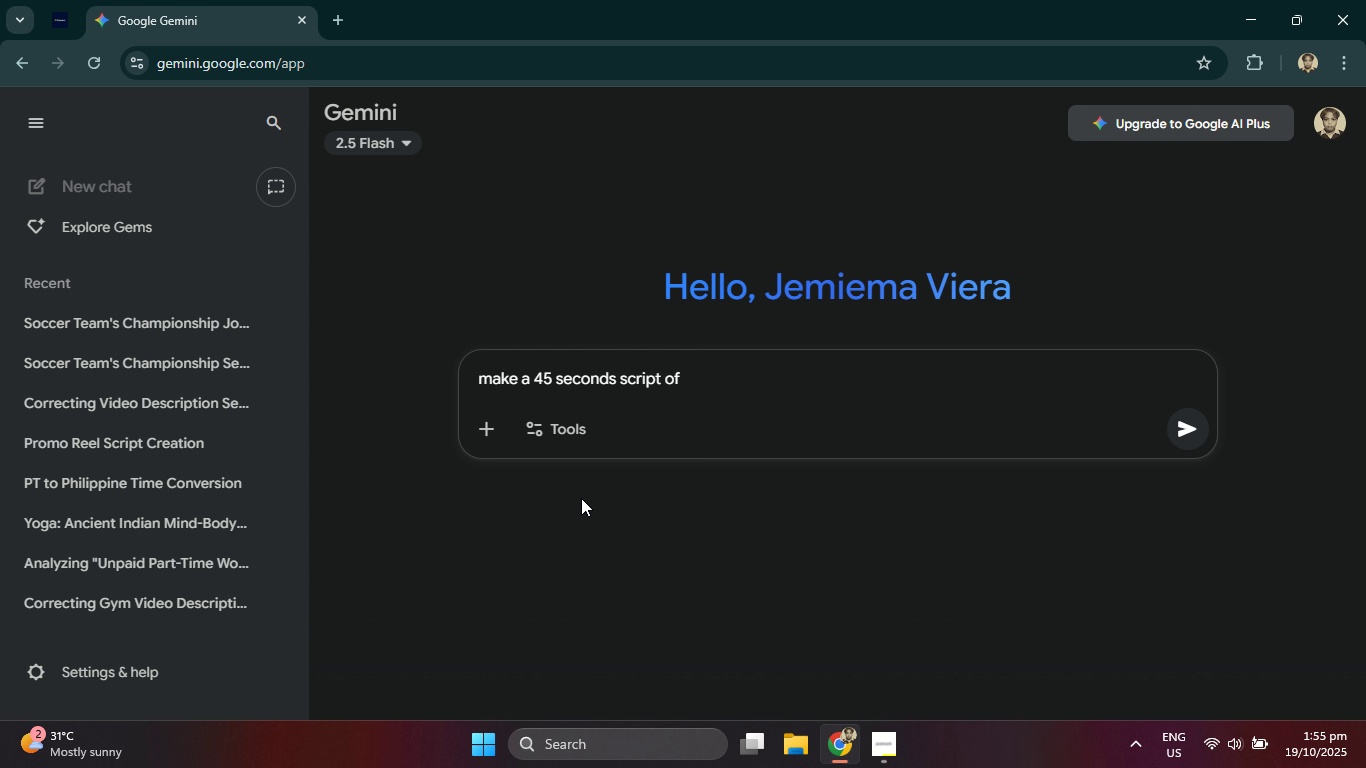 
key(Control+V)
 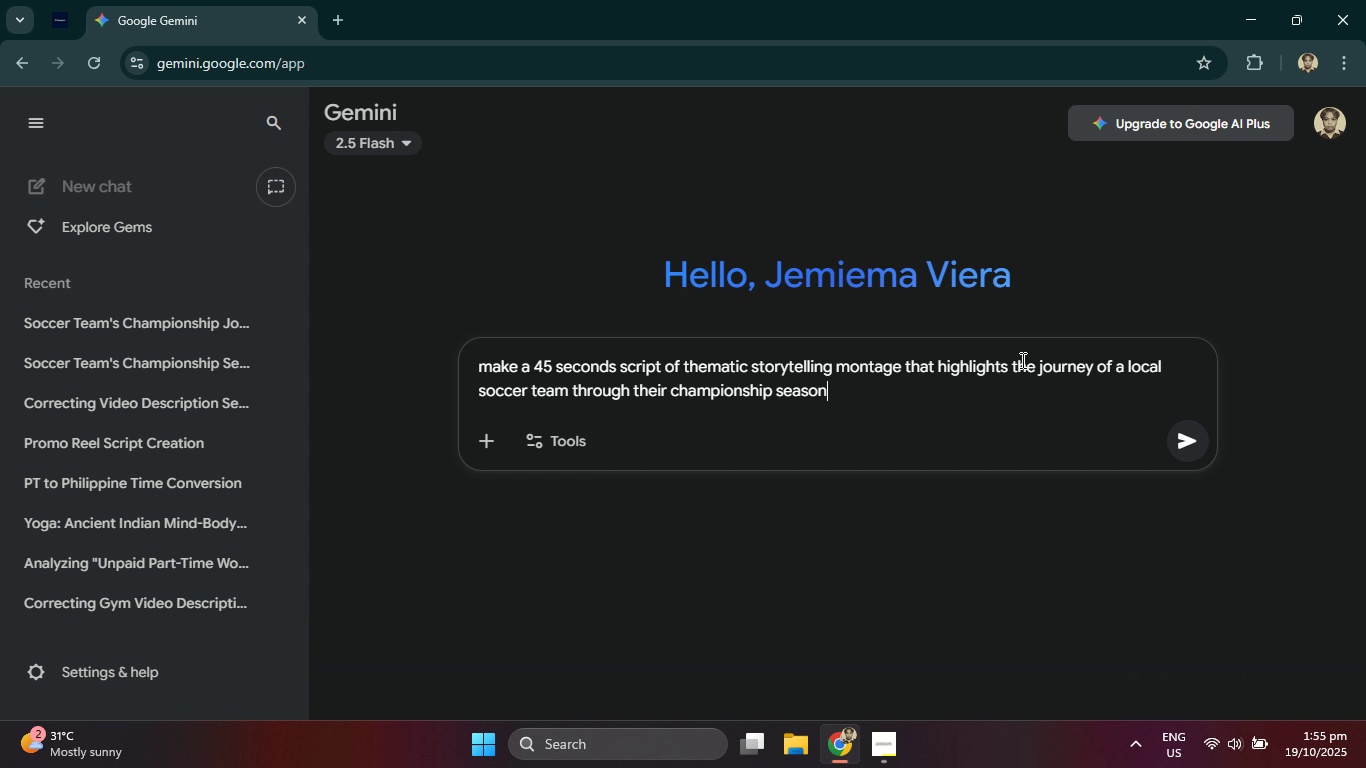 
left_click_drag(start_coordinate=[1011, 363], to_coordinate=[684, 363])
 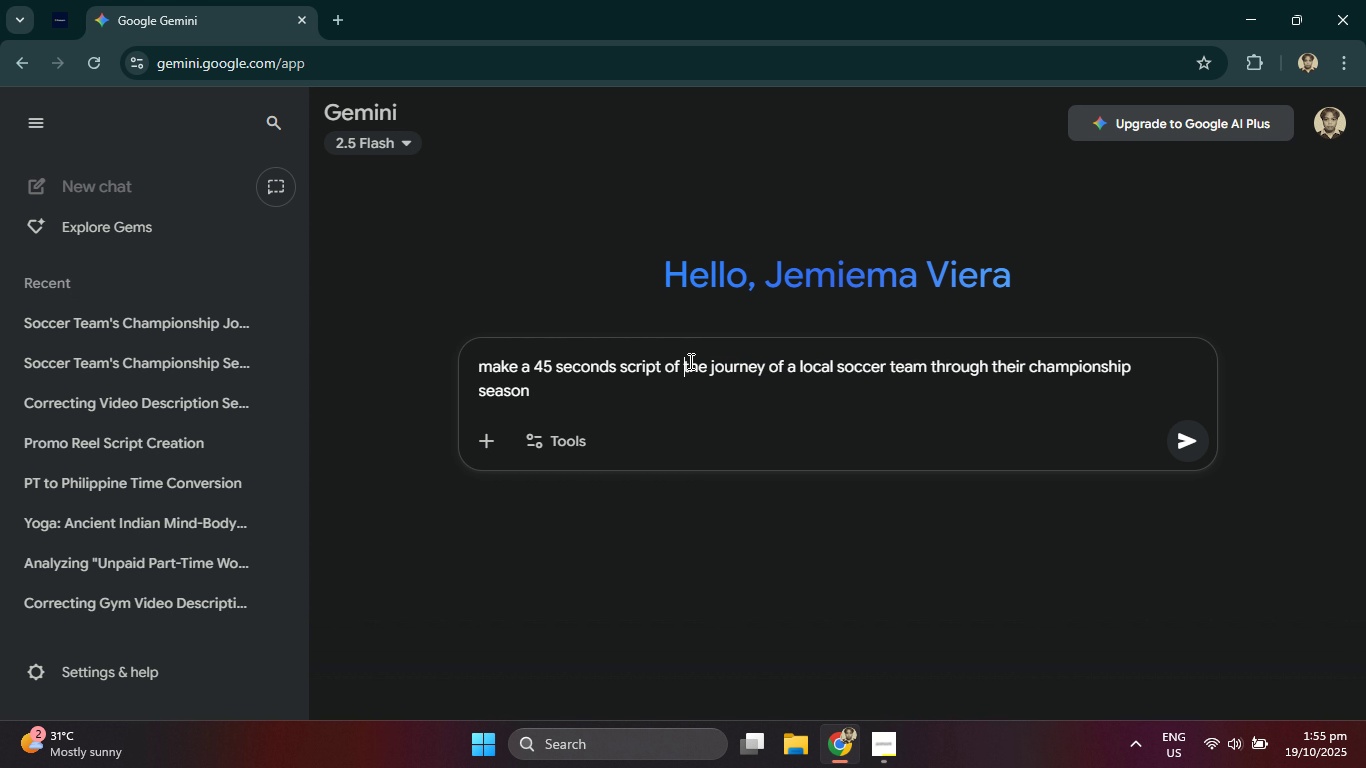 
key(Backspace)
type( IN 3RD POV)
key(Backspace)
key(Backspace)
key(Backspace)
key(Backspace)
key(Backspace)
type(D POV)
 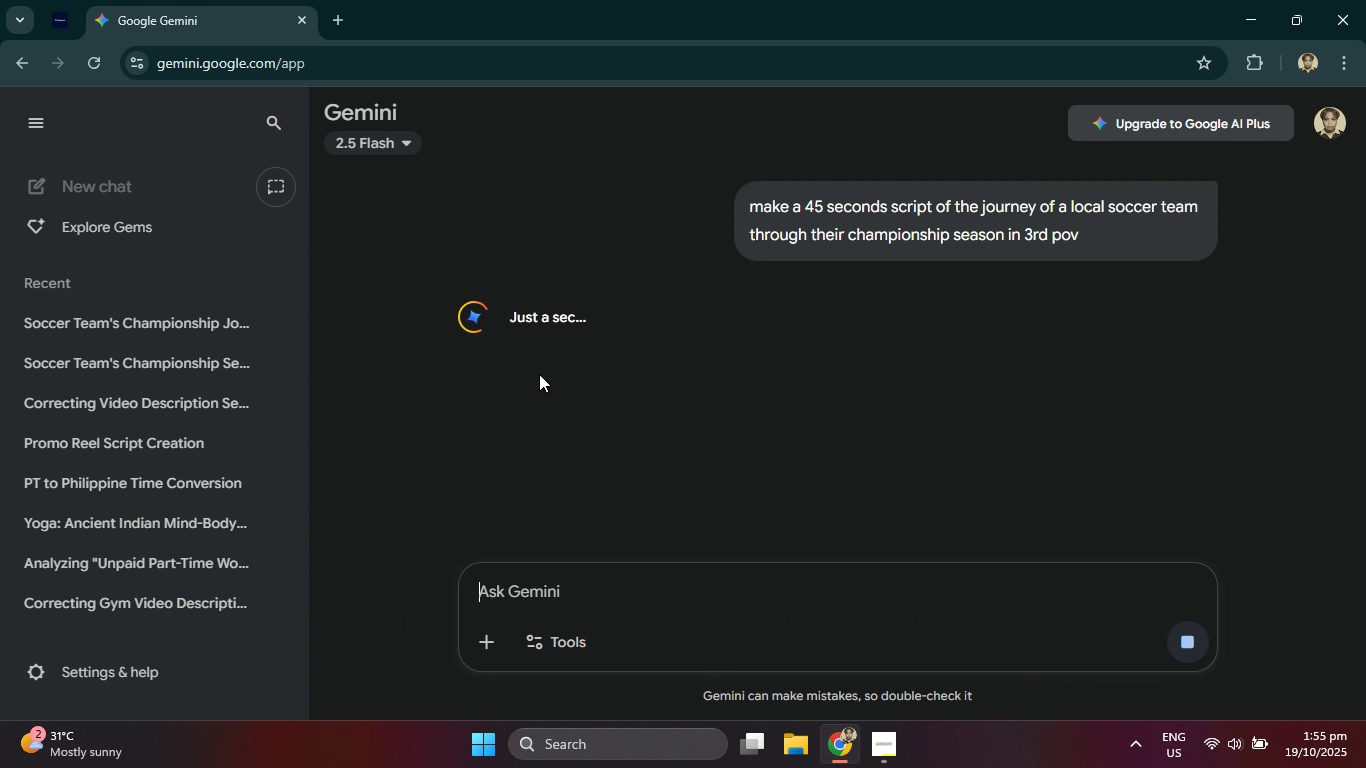 
left_click_drag(start_coordinate=[565, 399], to_coordinate=[555, 392])
 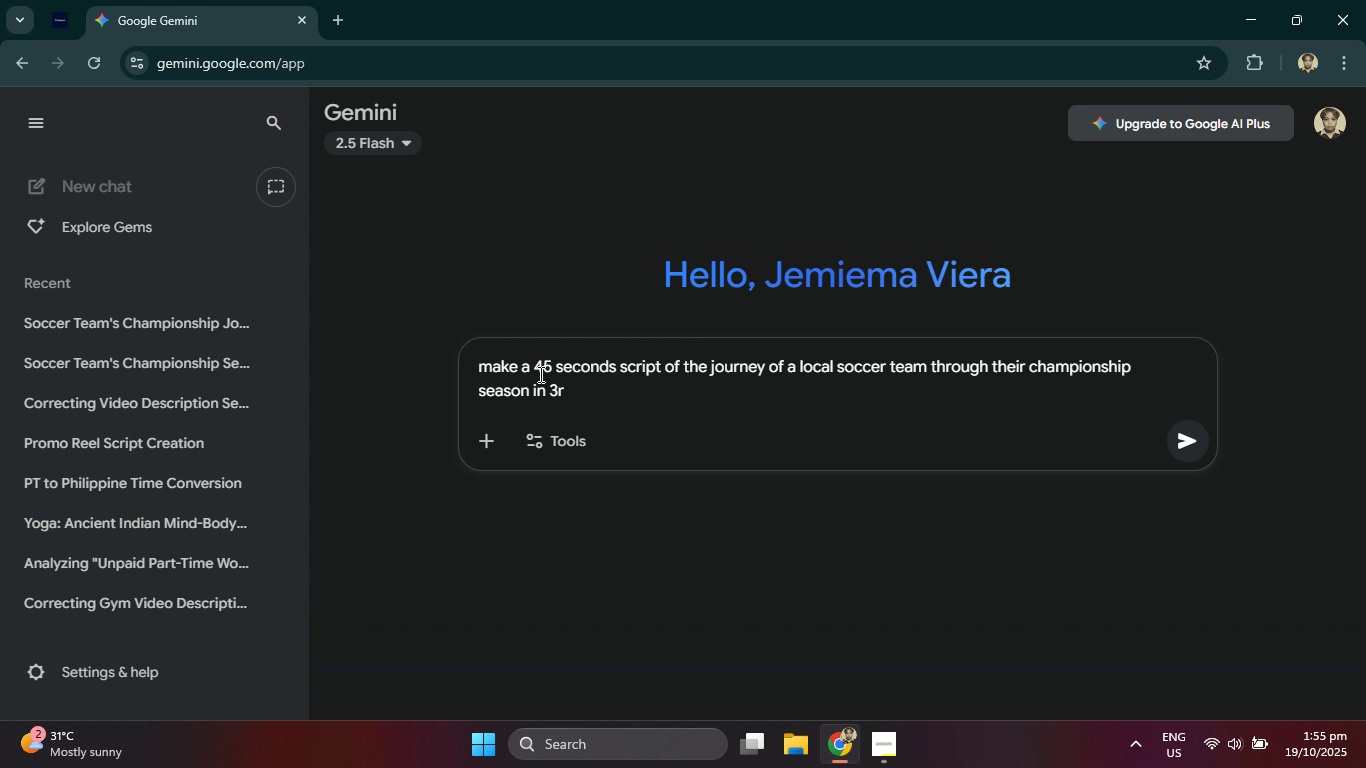 
key(Enter)
 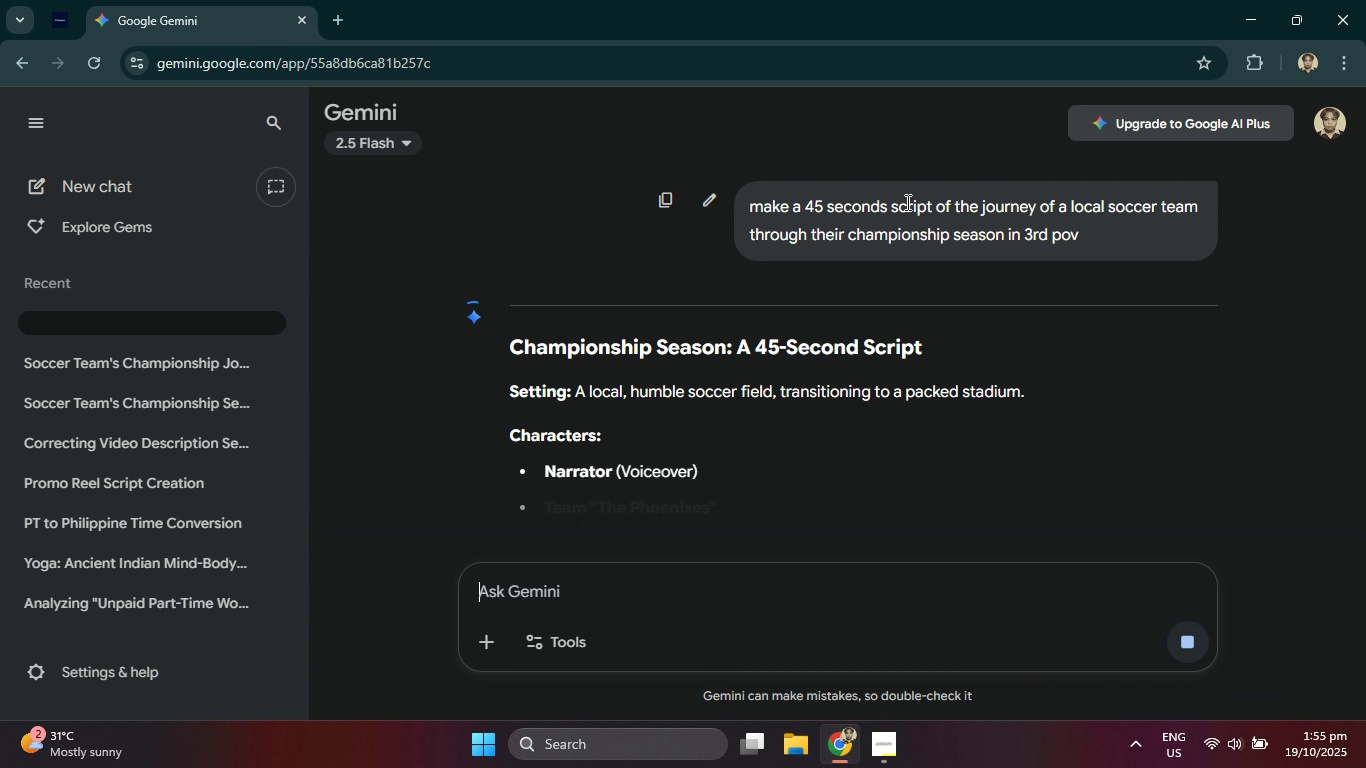 
scroll: coordinate [907, 213], scroll_direction: down, amount: 2.0
 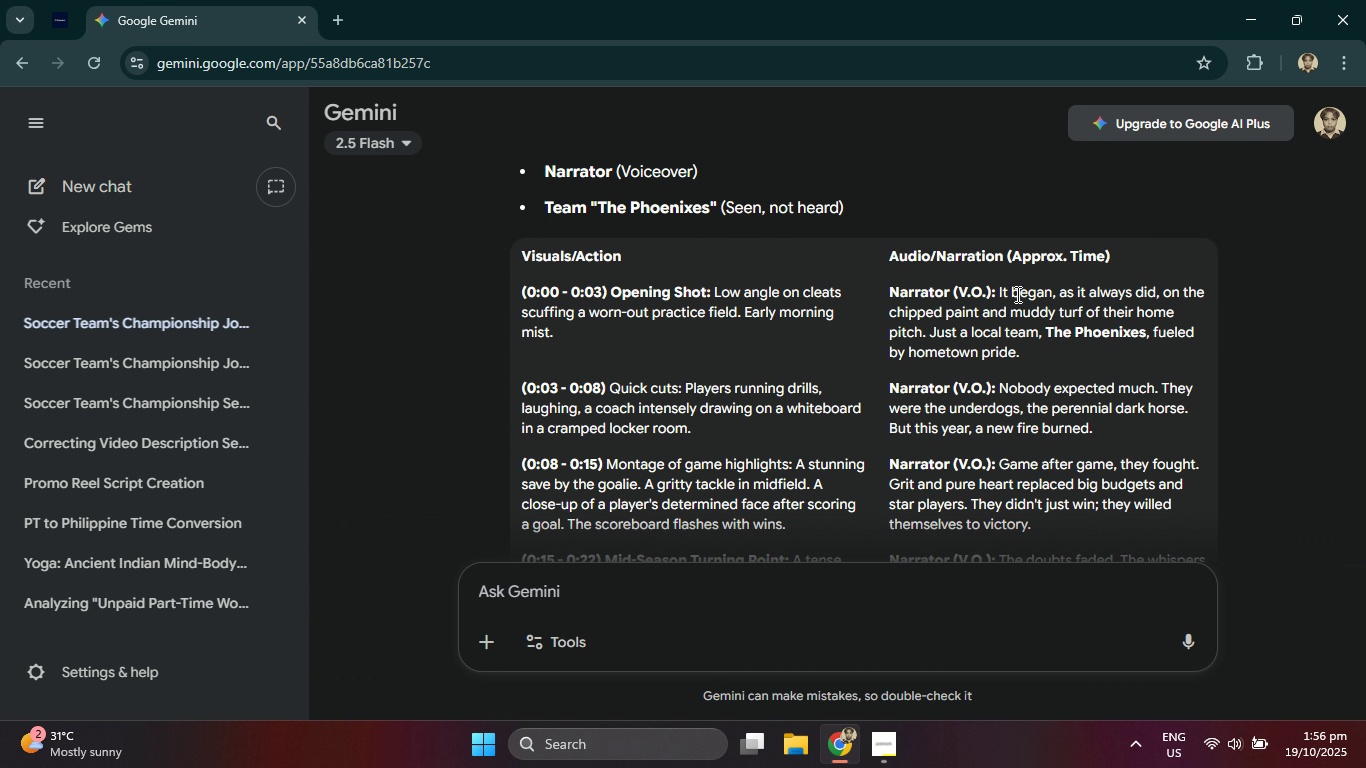 
left_click_drag(start_coordinate=[997, 290], to_coordinate=[1149, 370])
 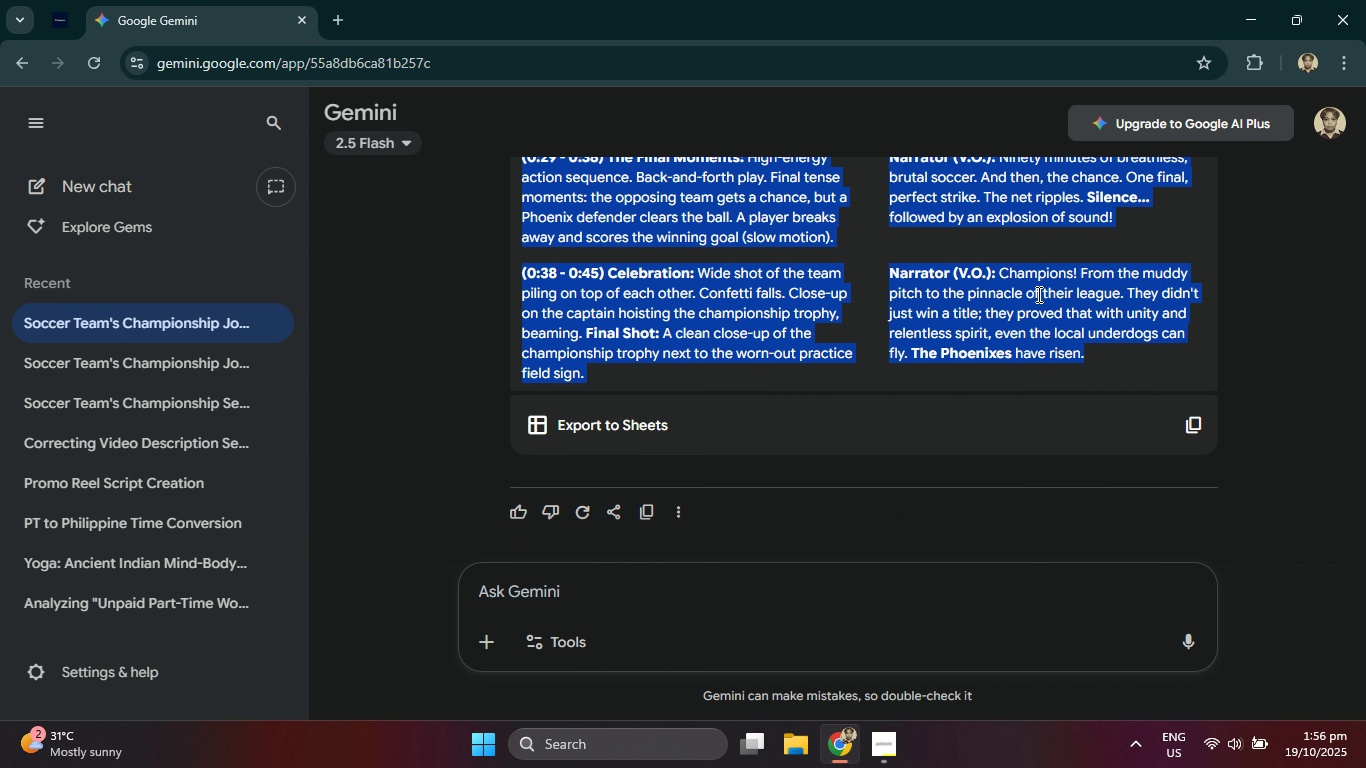 
scroll: coordinate [1149, 373], scroll_direction: down, amount: 7.0
 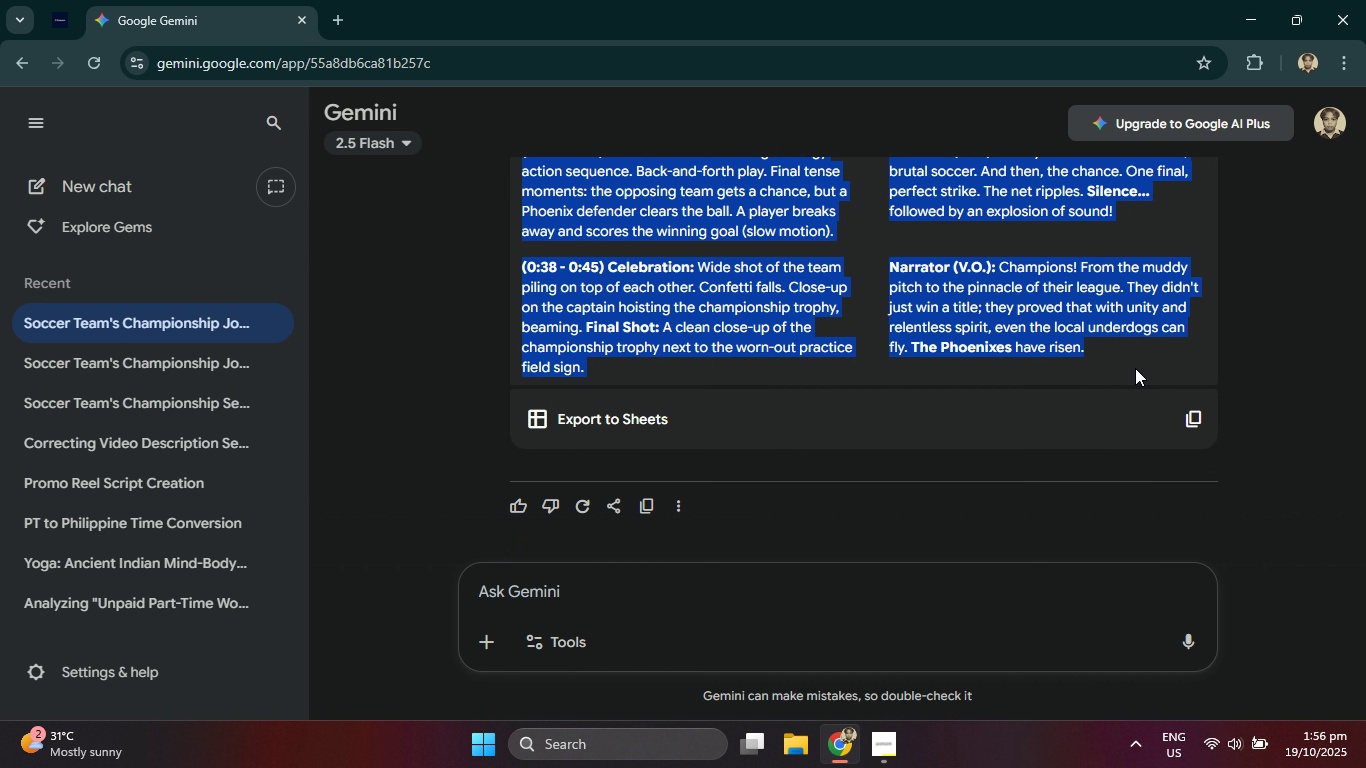 
scroll: coordinate [1038, 296], scroll_direction: none, amount: 0.0
 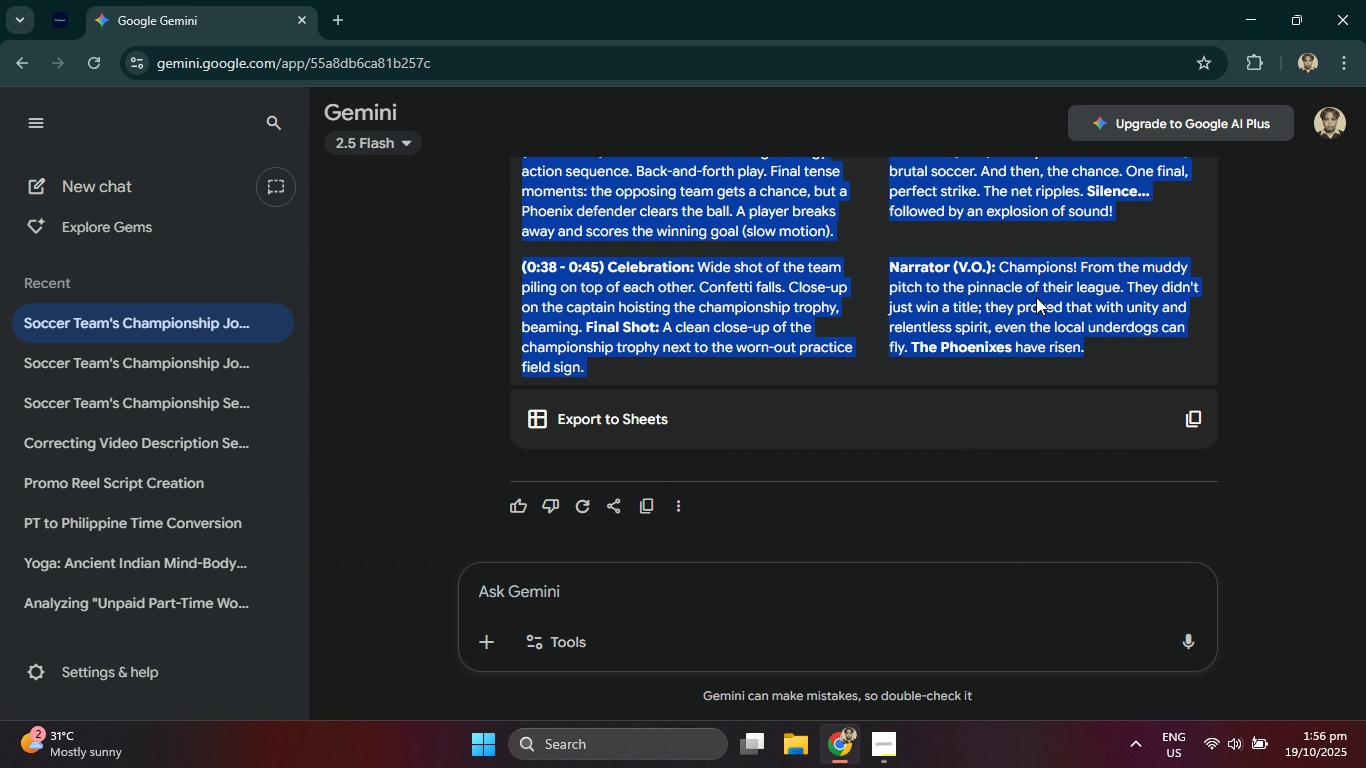 
right_click([1036, 297])
 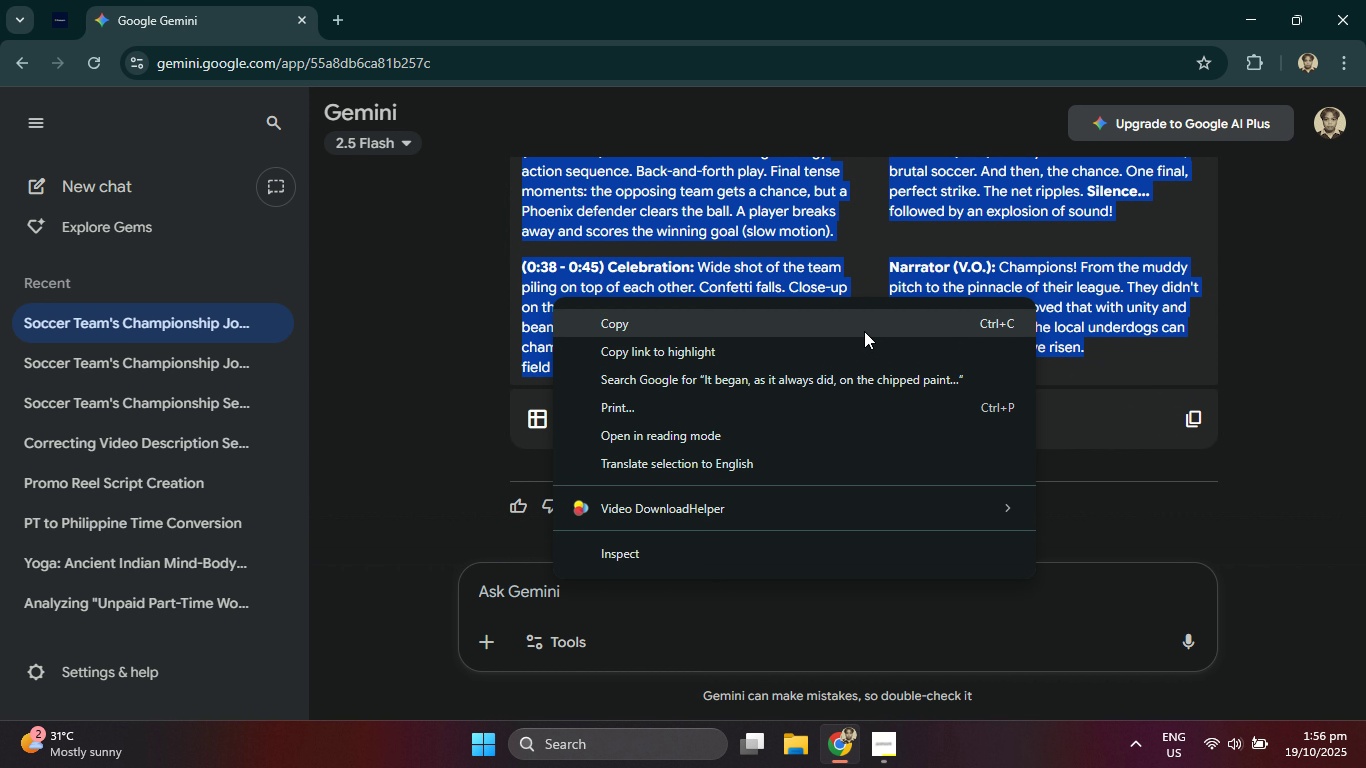 
left_click([863, 326])
 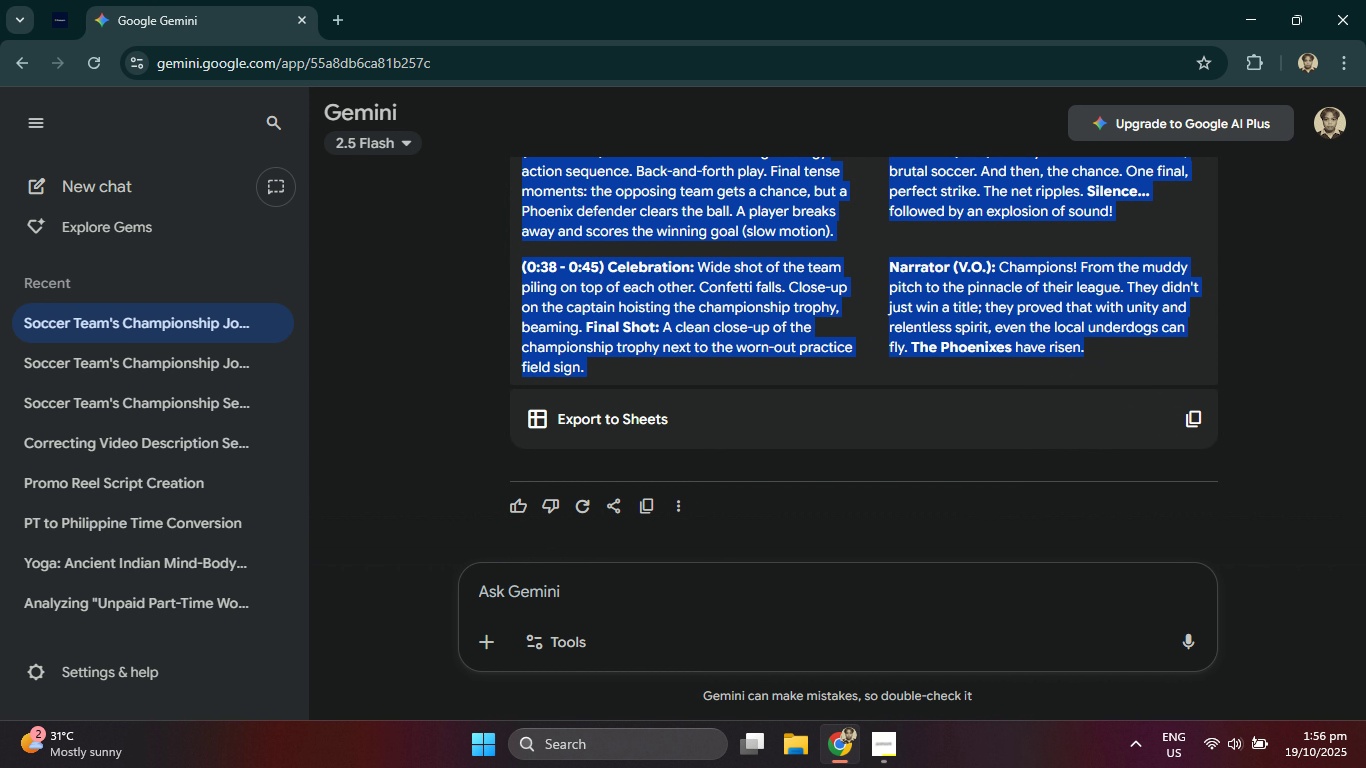 
left_click_drag(start_coordinate=[821, 0], to_coordinate=[982, 258])
 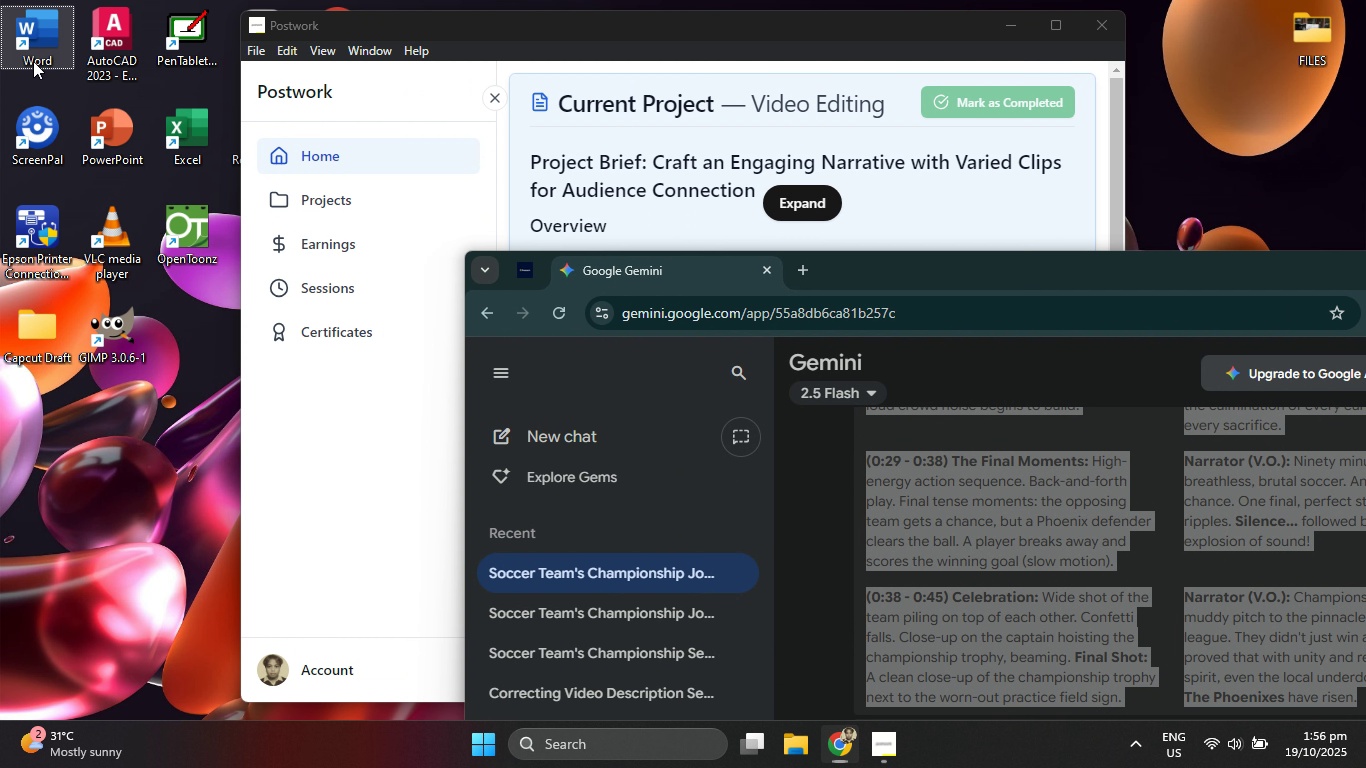 
double_click([33, 61])
 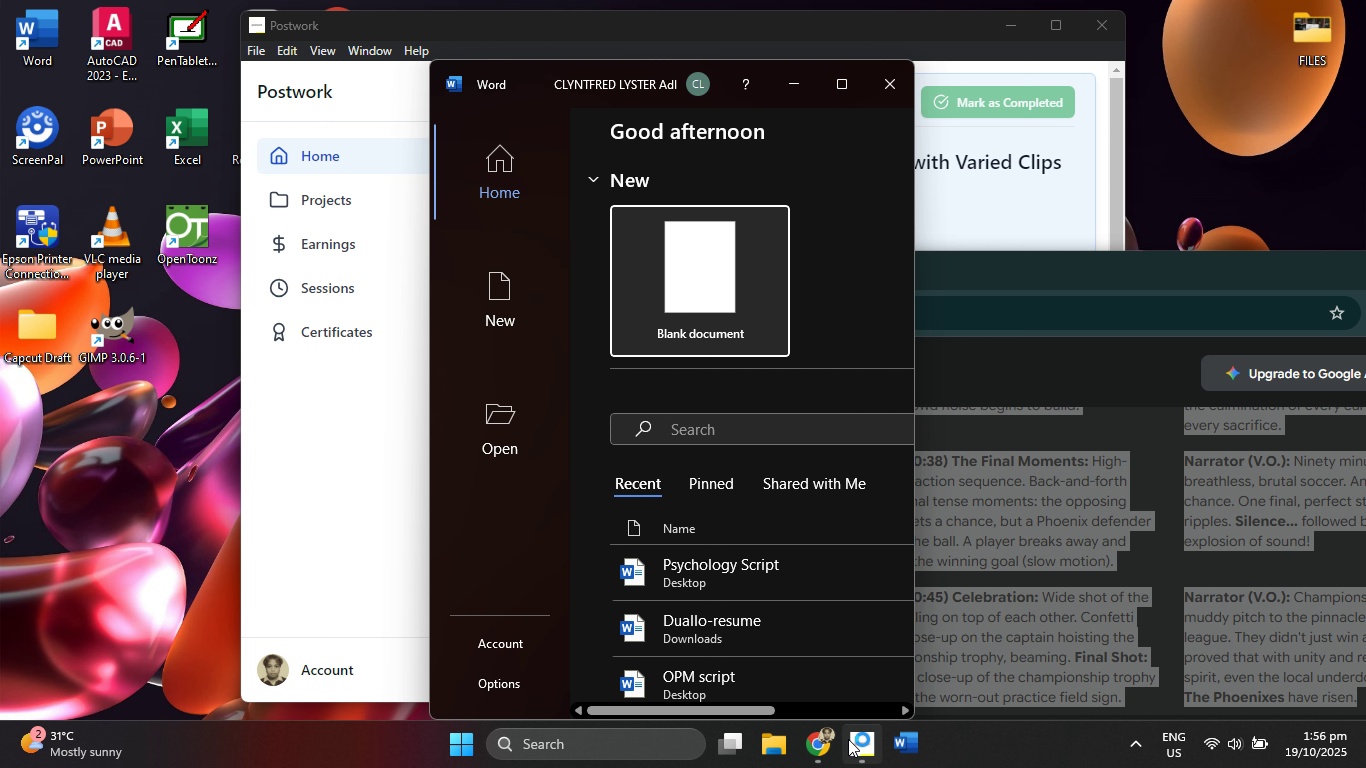 
left_click([823, 745])
 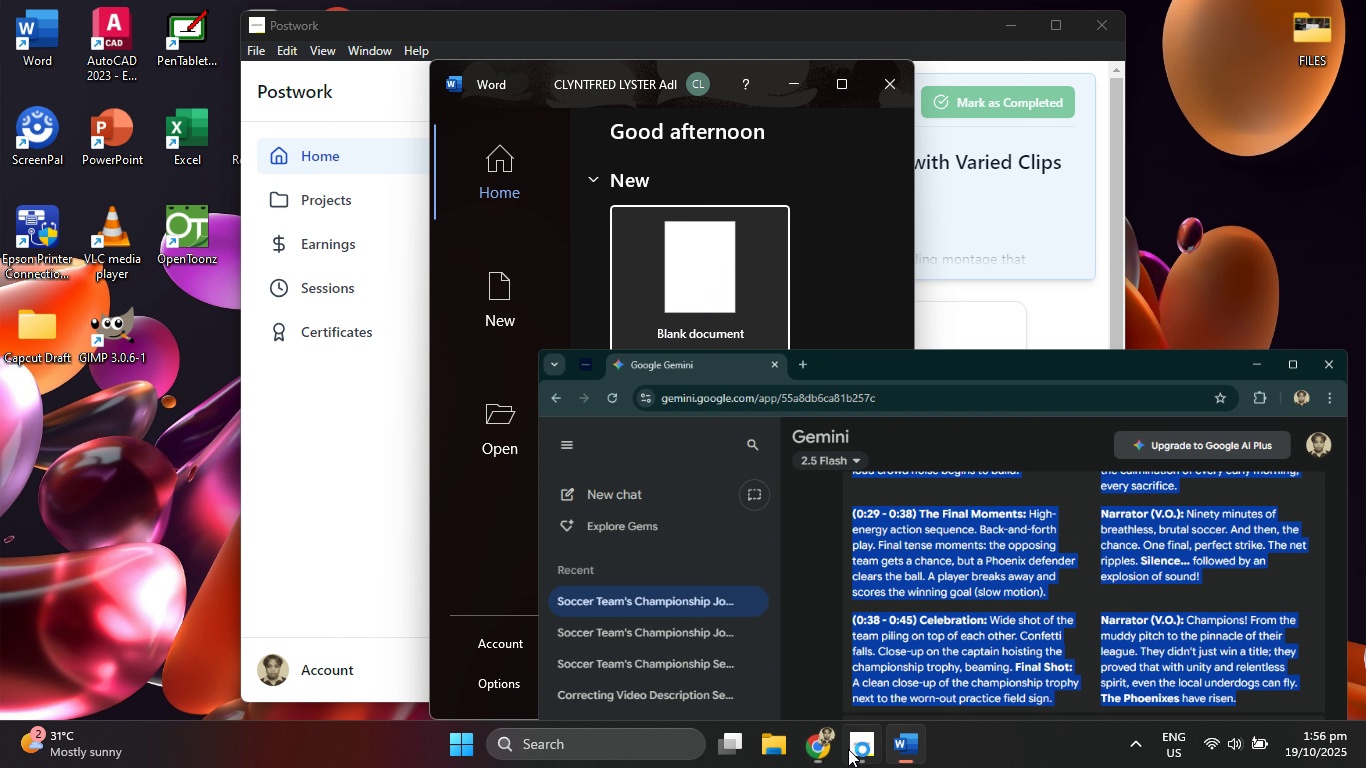 
double_click([849, 750])